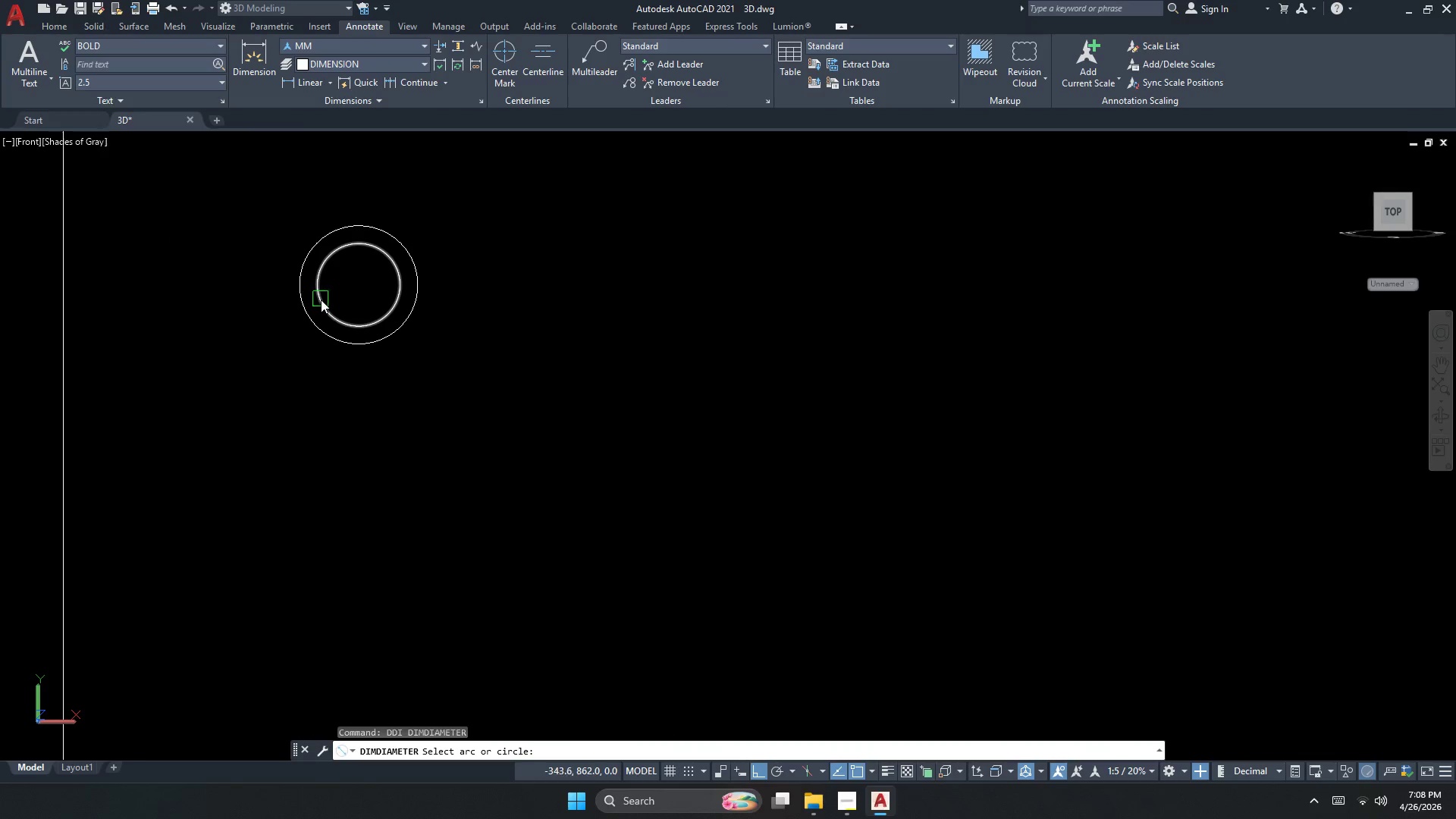 
key(Escape)
 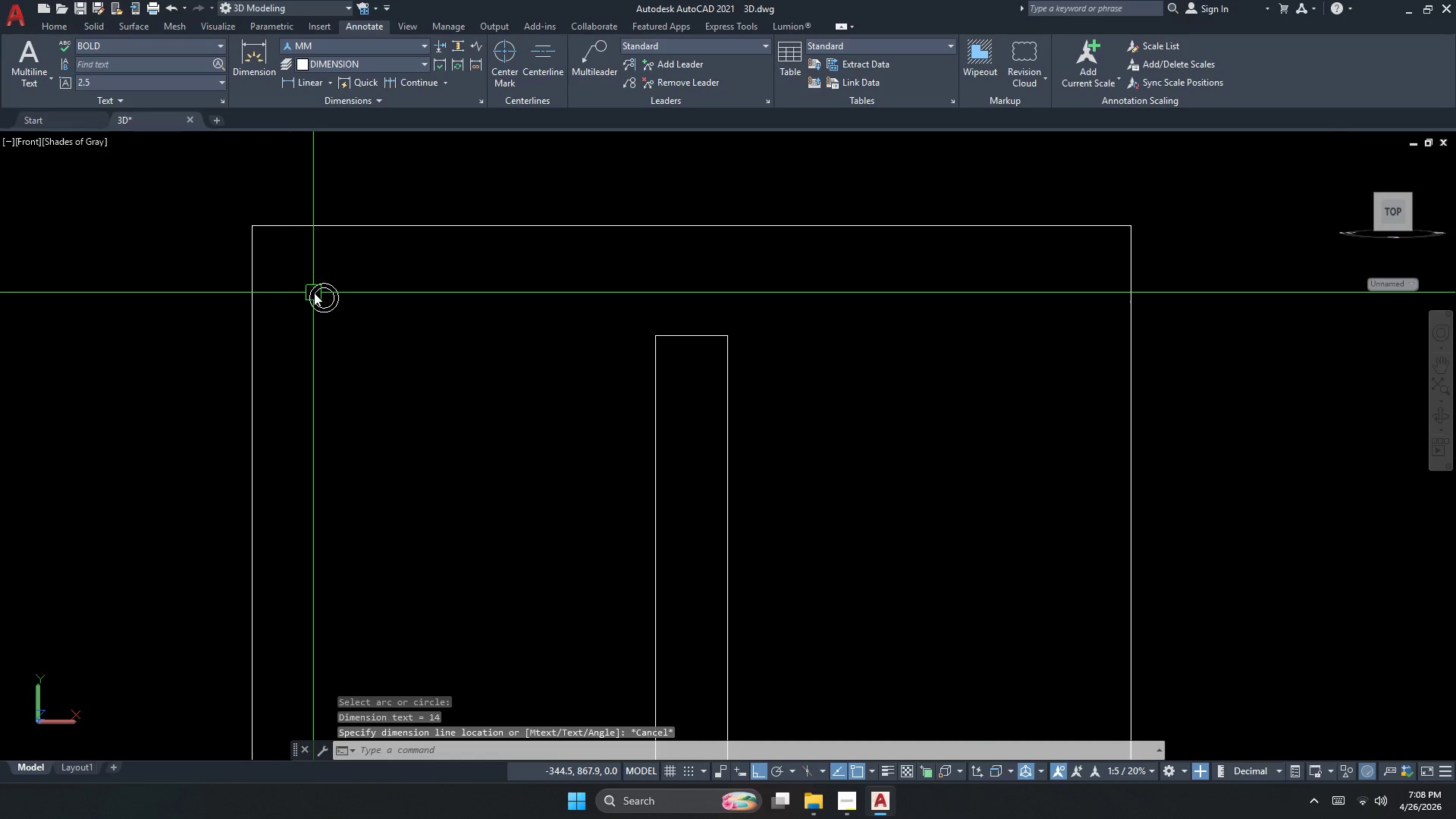 
scroll: coordinate [312, 302], scroll_direction: down, amount: 3.0
 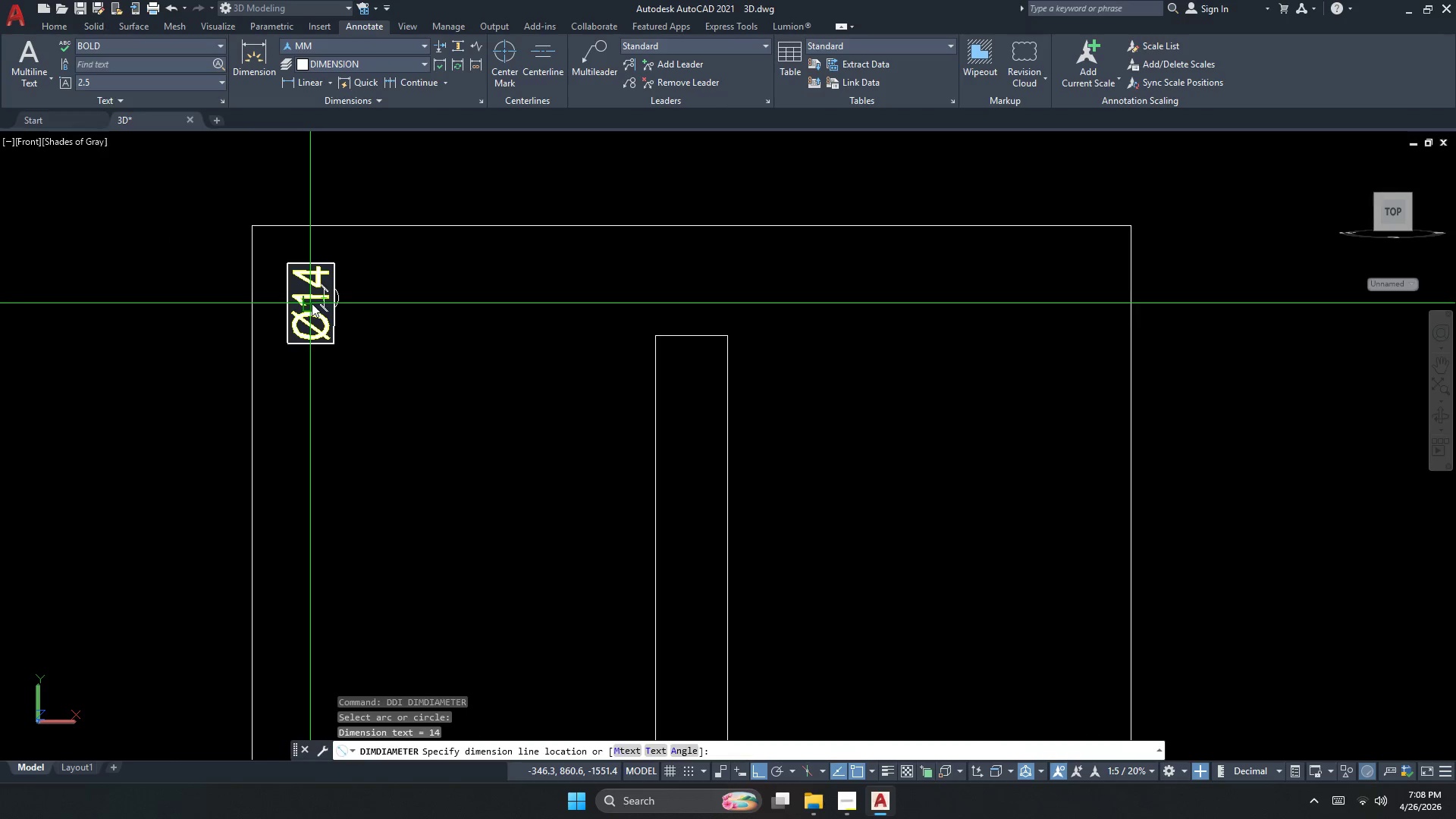 
left_click([305, 276])
 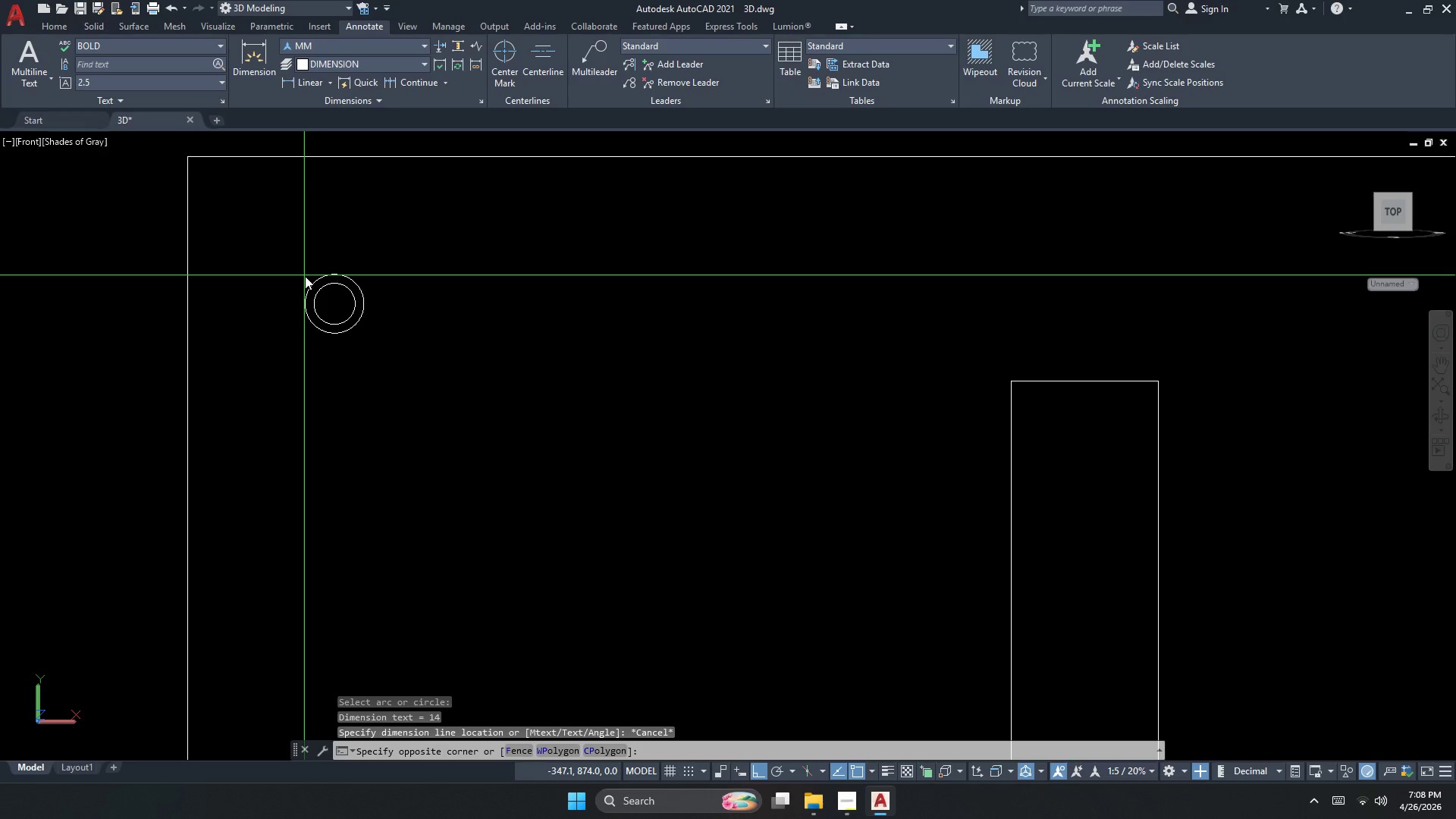 
scroll: coordinate [314, 292], scroll_direction: up, amount: 3.0
 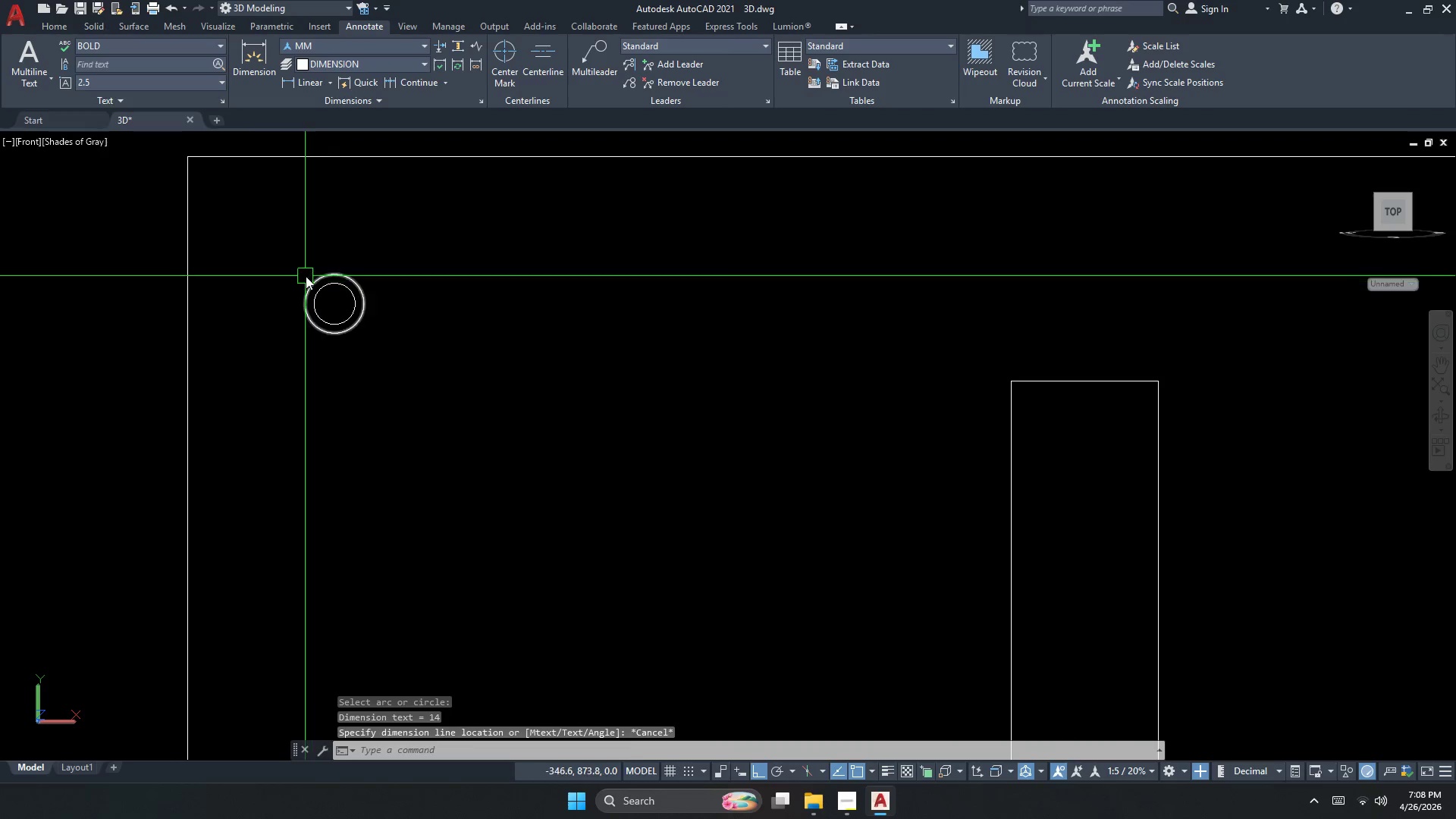 
key(E)
 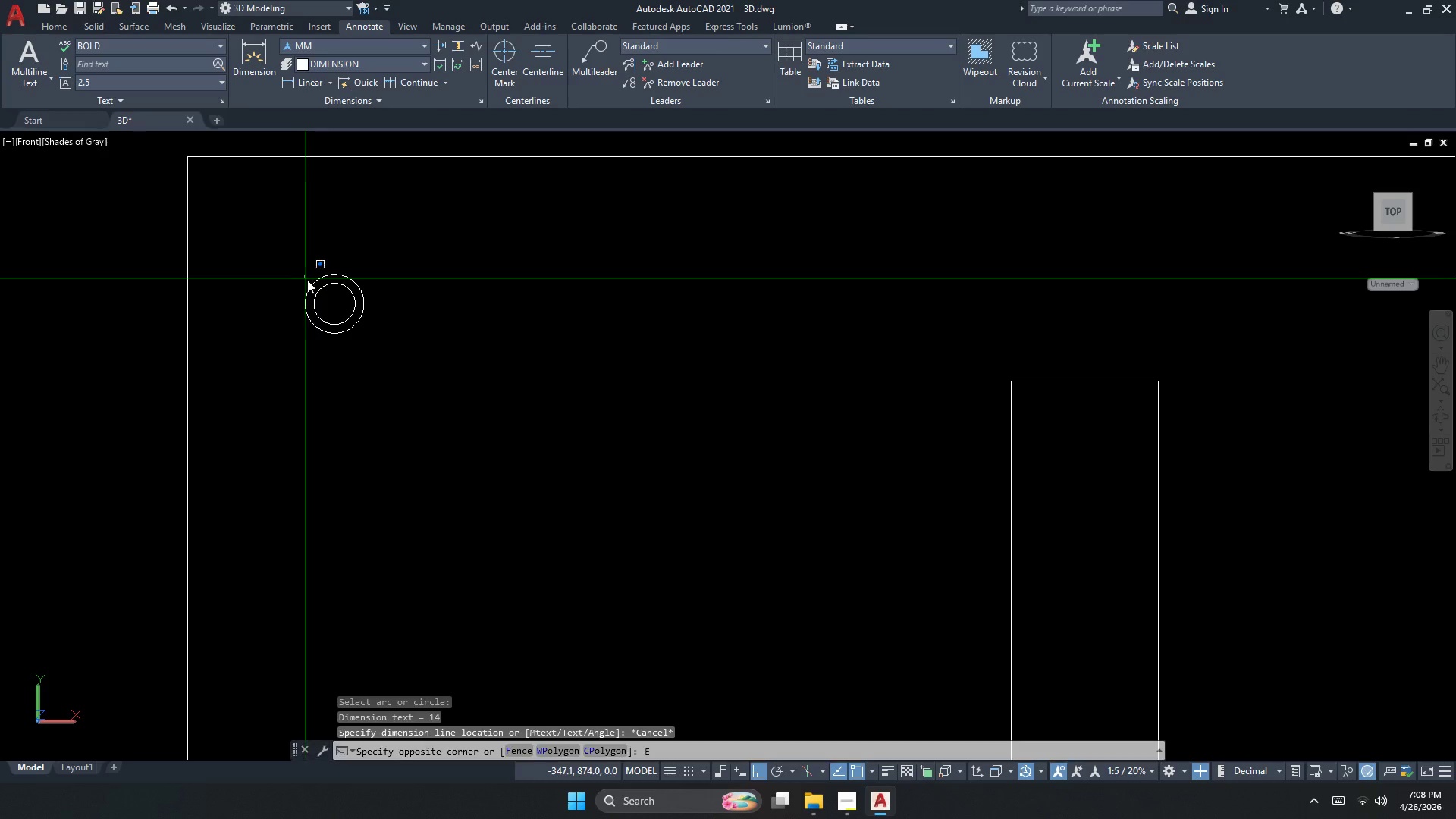 
key(Escape)
 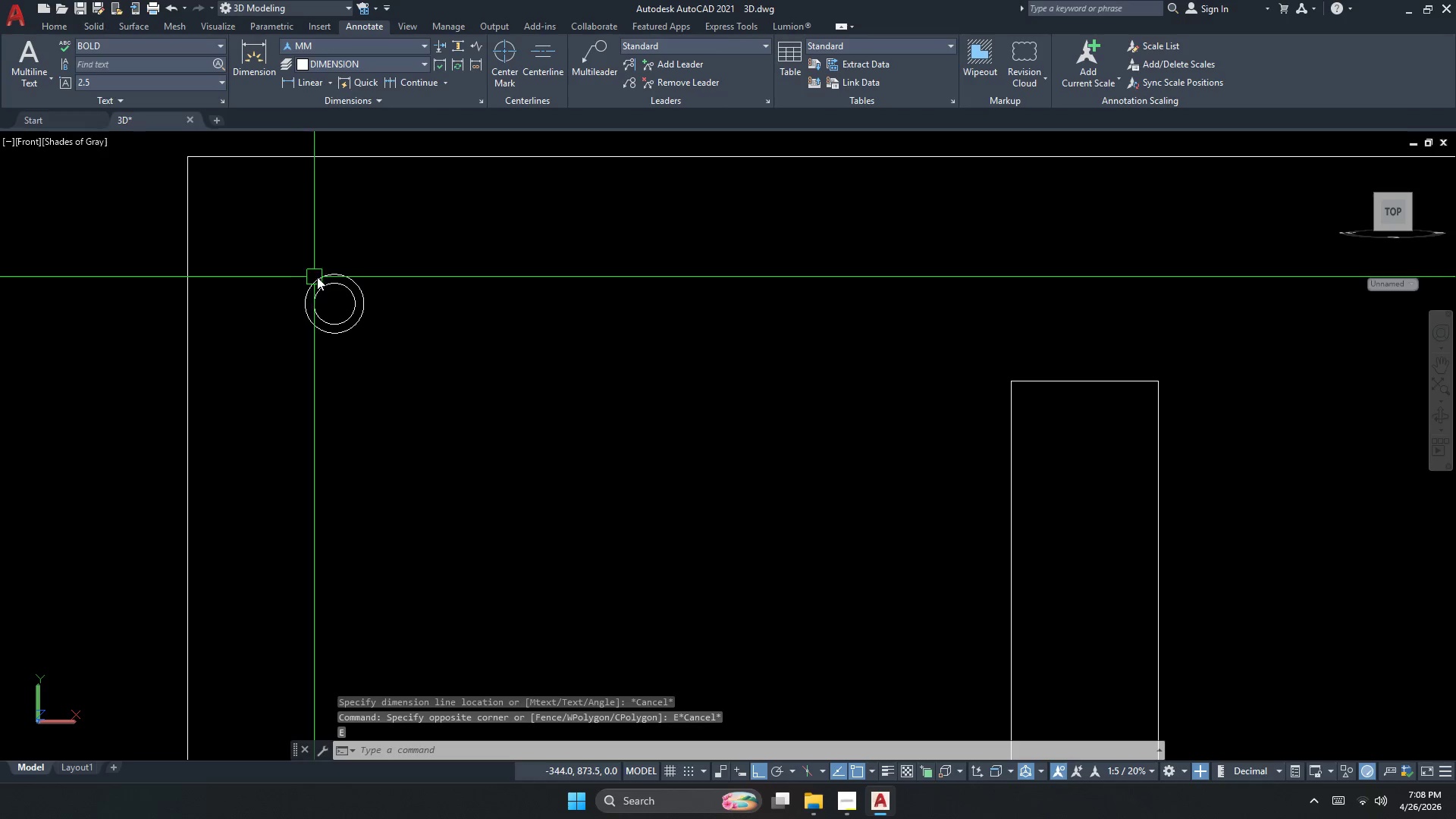 
left_click([318, 276])
 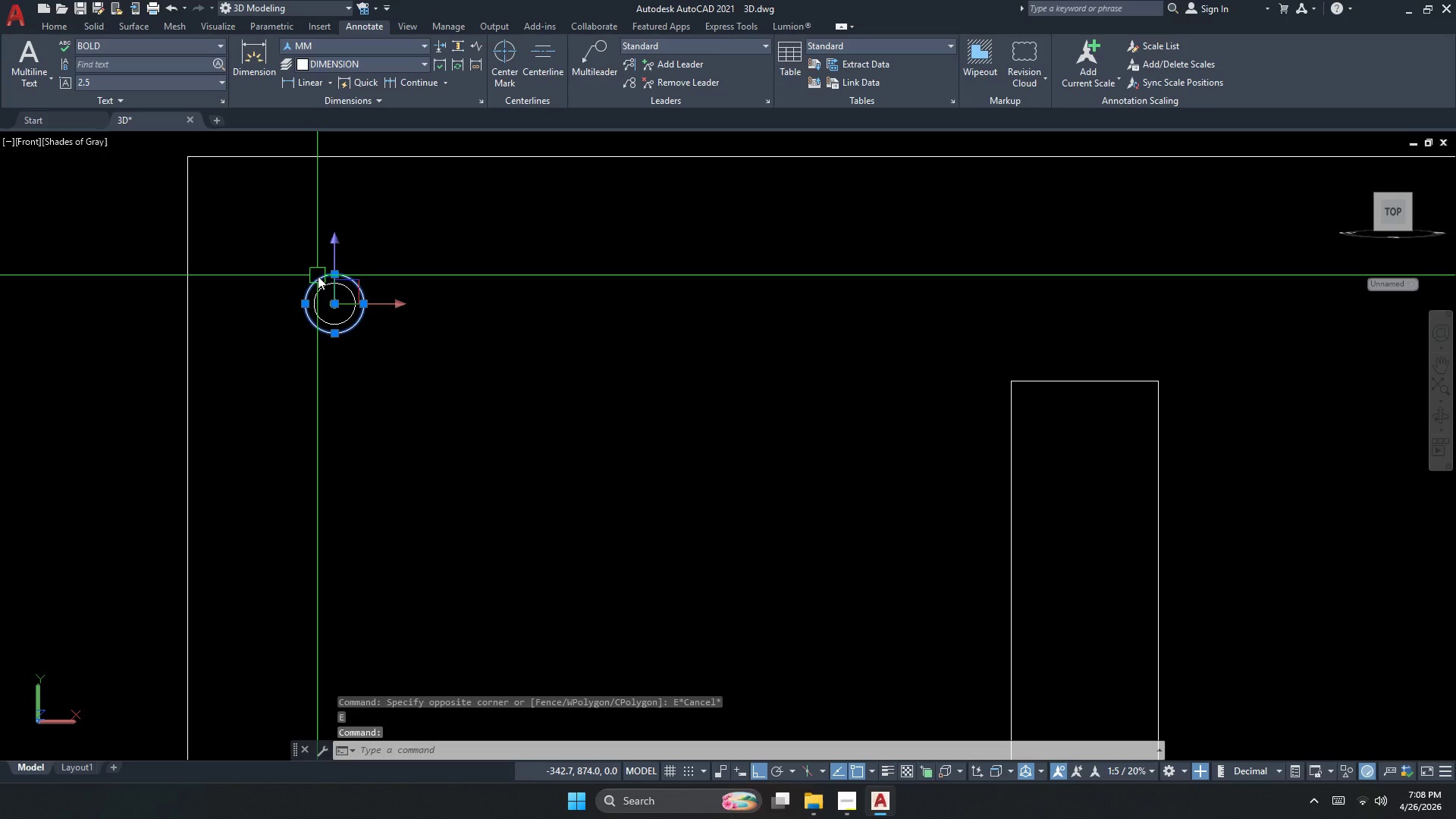 
key(E)
 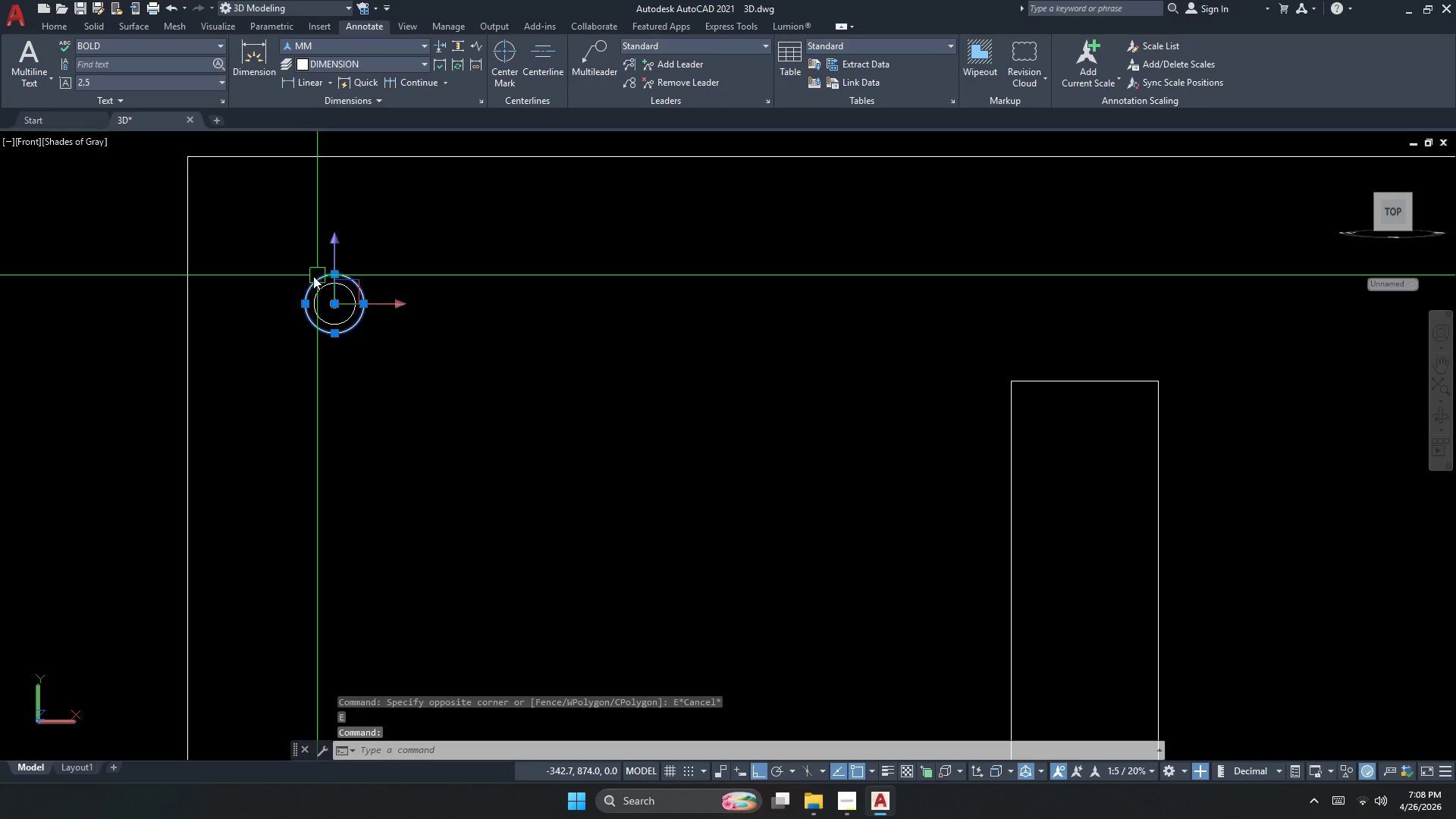 
key(Space)
 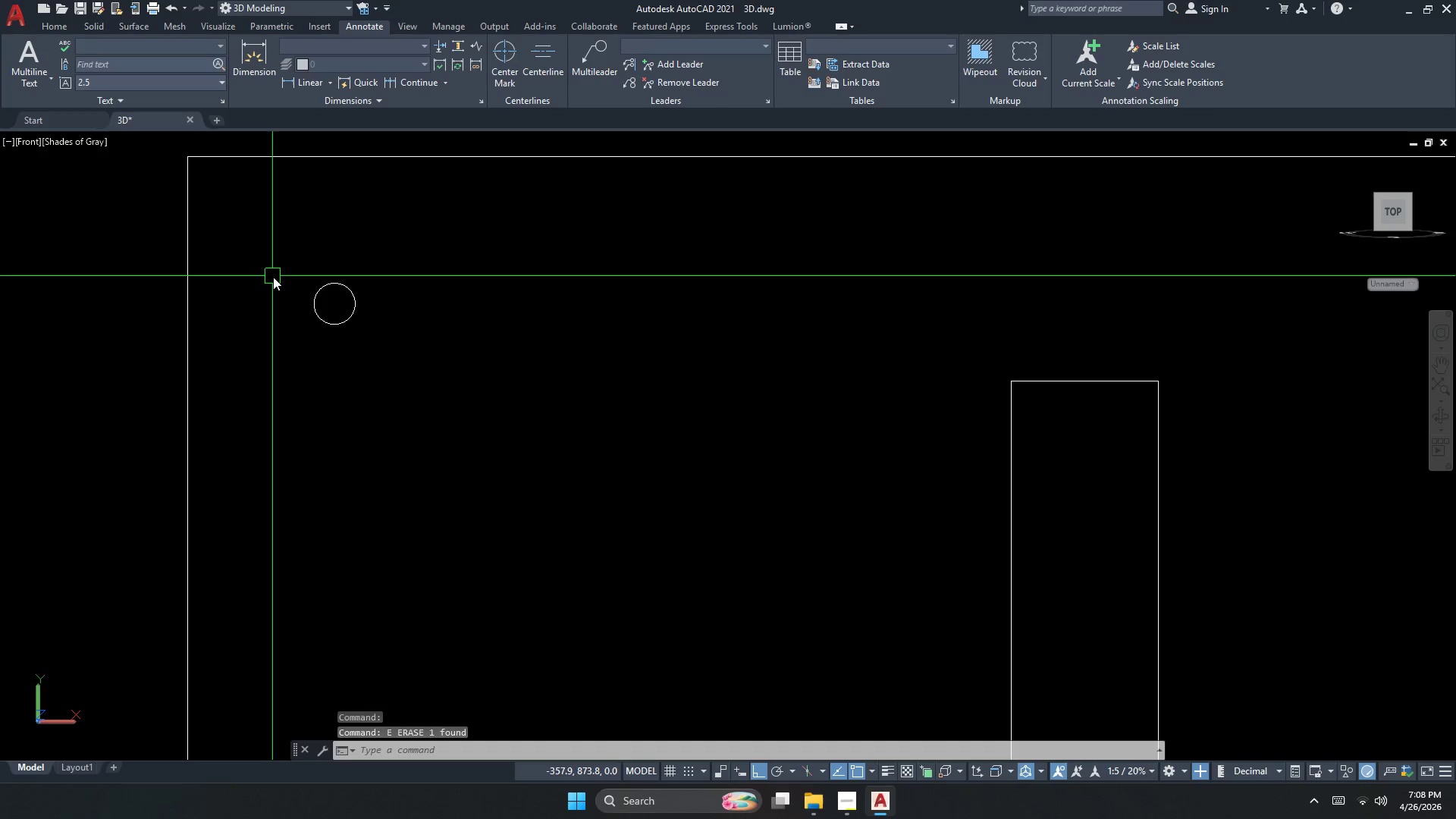 
scroll: coordinate [273, 277], scroll_direction: down, amount: 4.0
 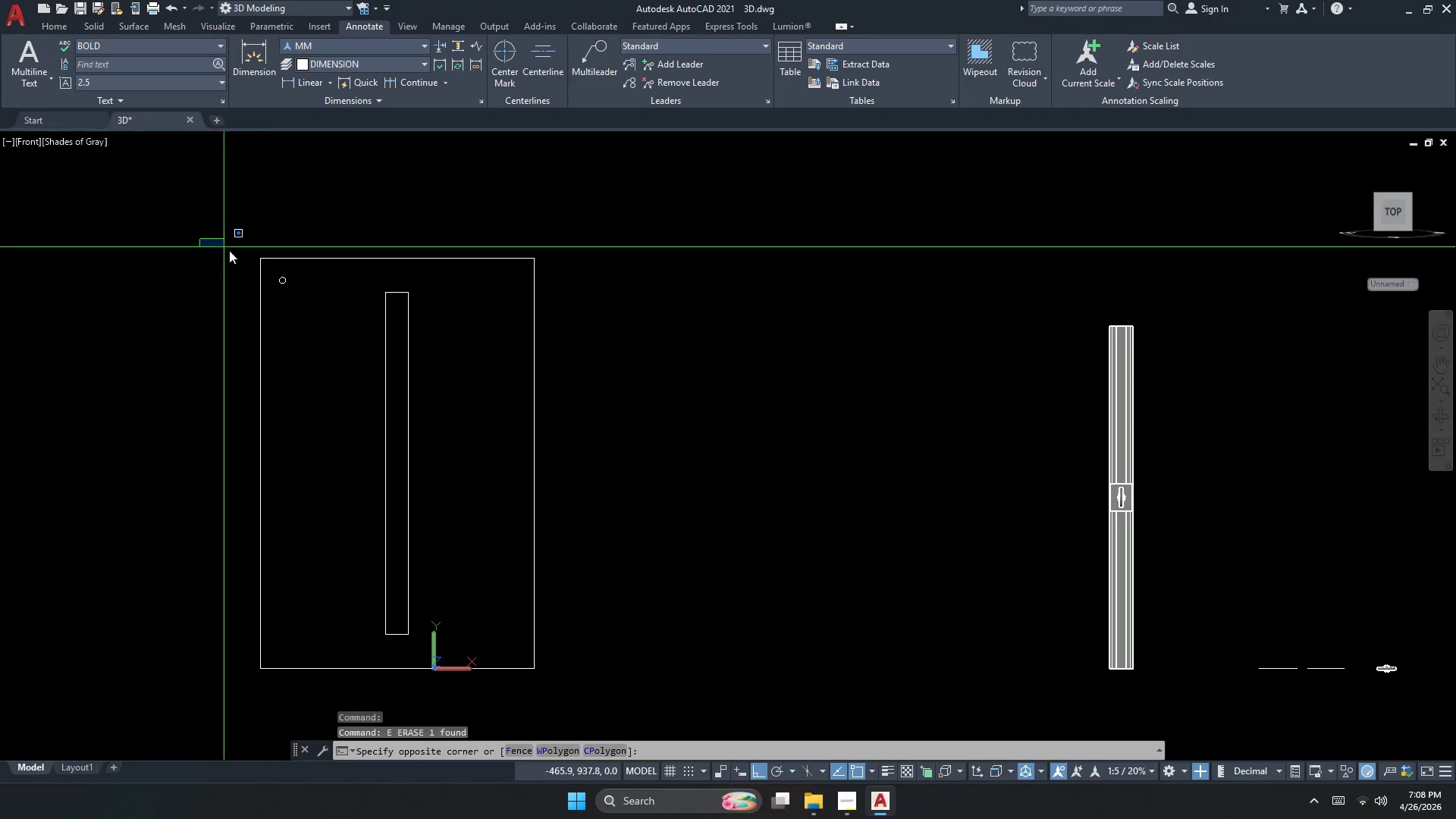 
double_click([311, 314])
 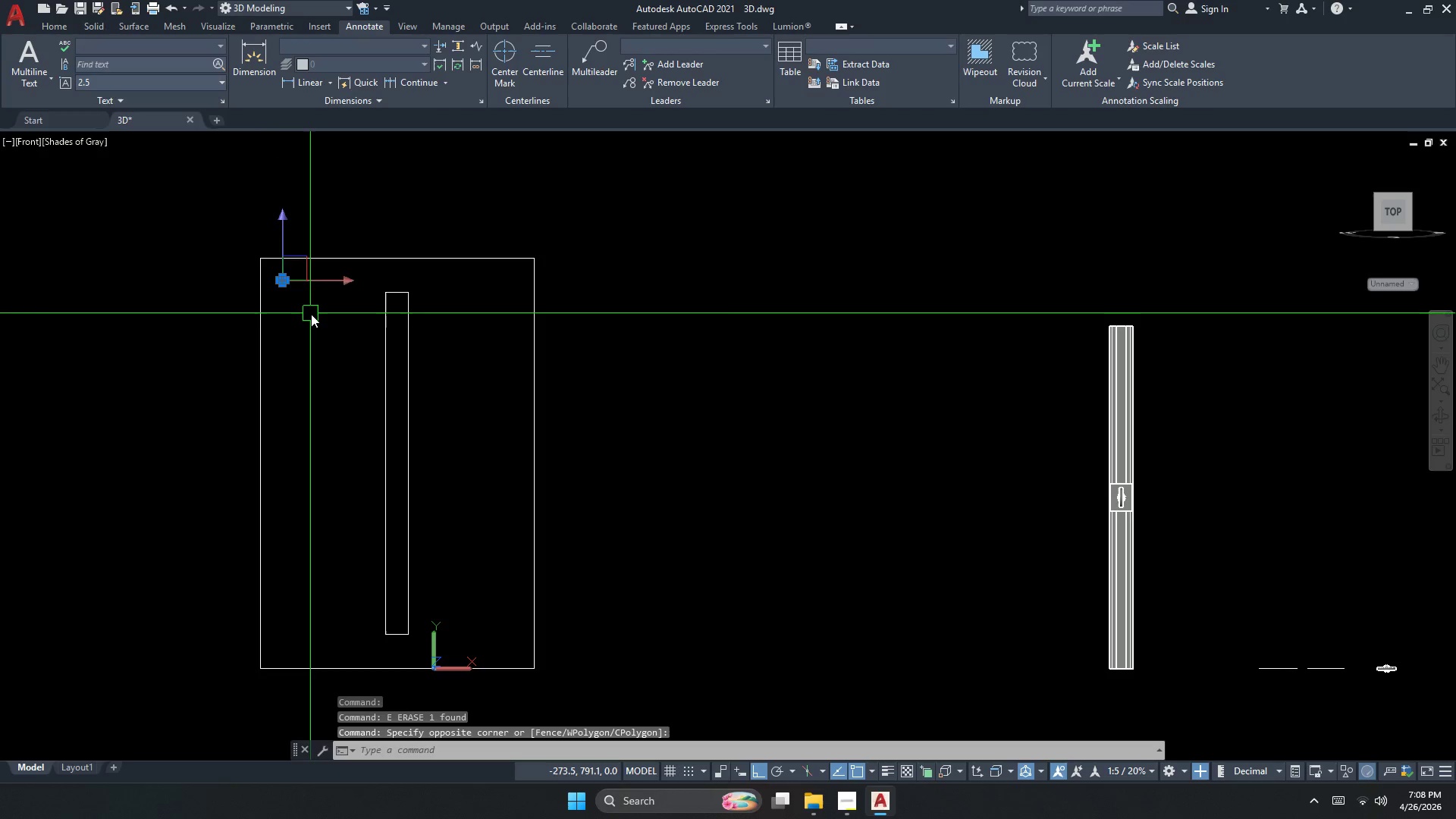 
type(mi )
 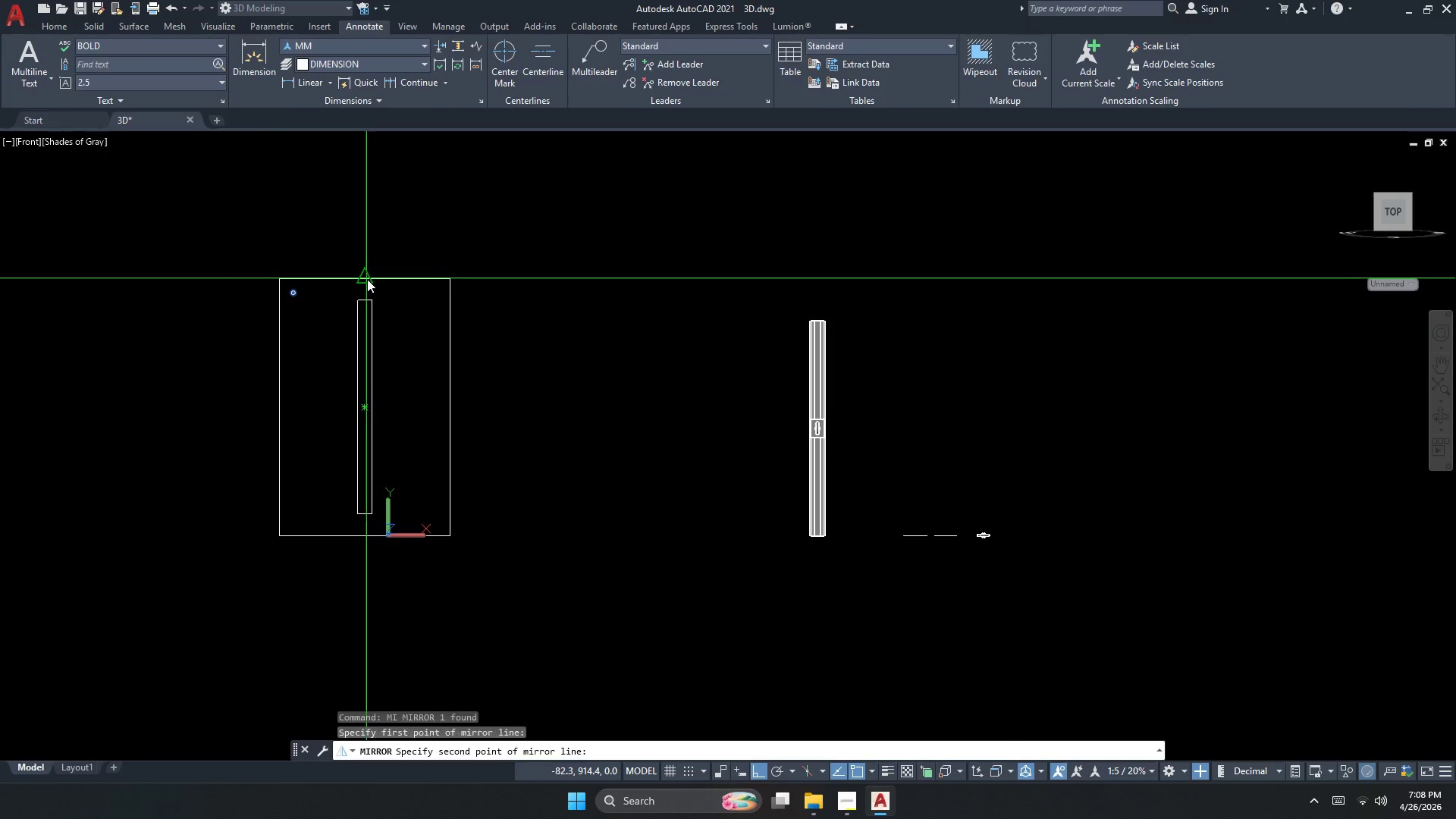 
scroll: coordinate [311, 314], scroll_direction: down, amount: 1.0
 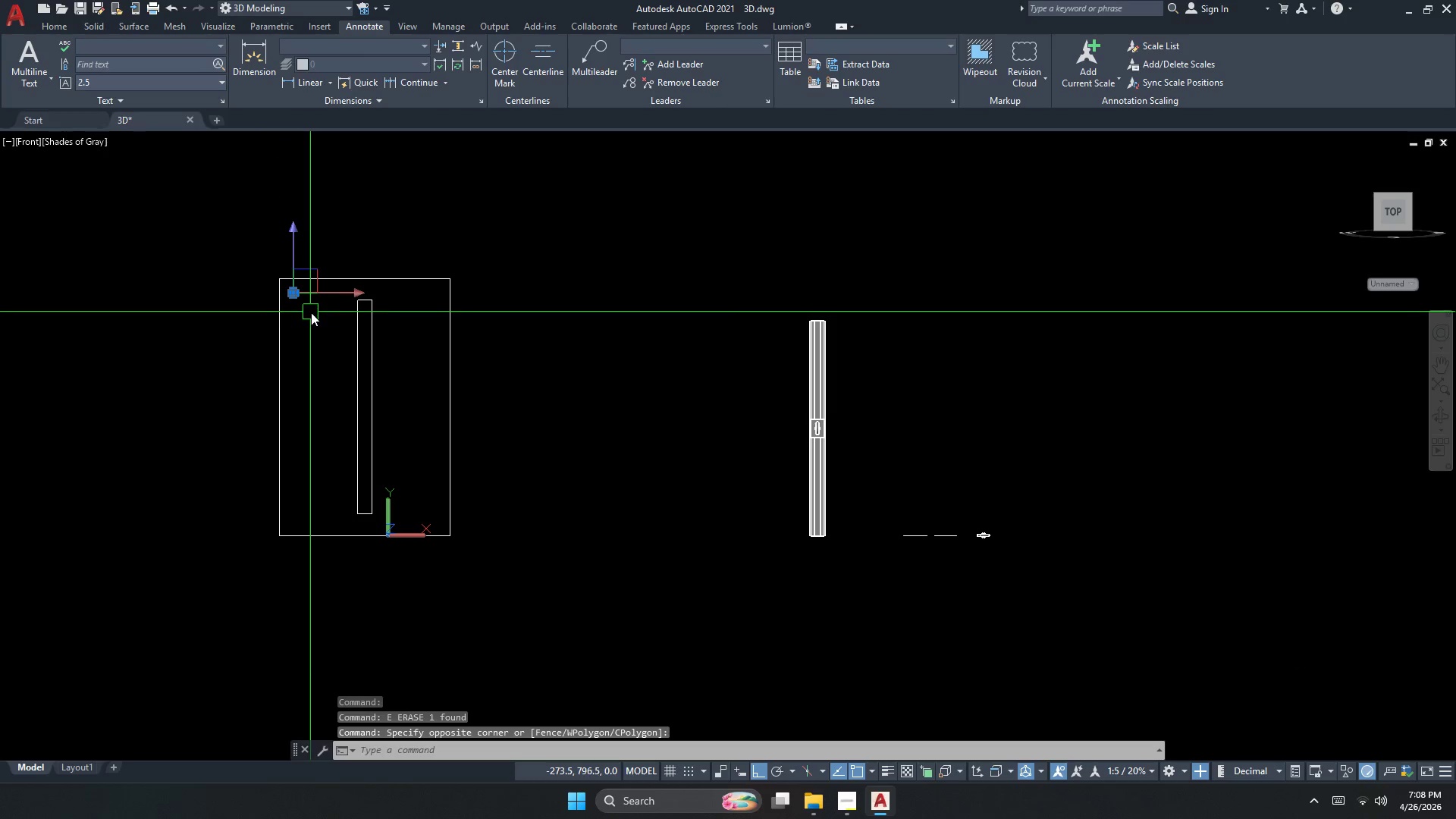 
double_click([358, 252])
 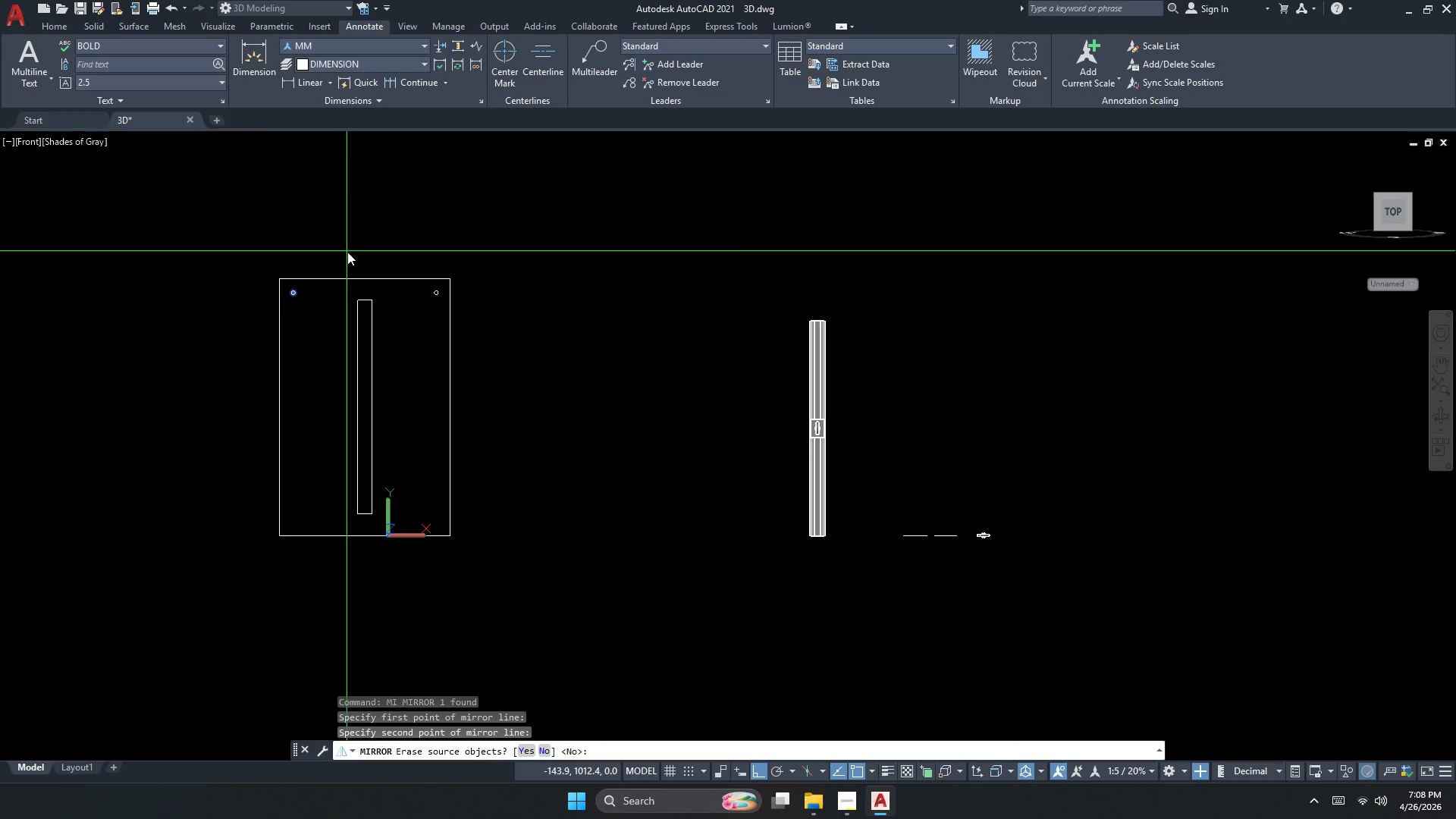 
key(N)
 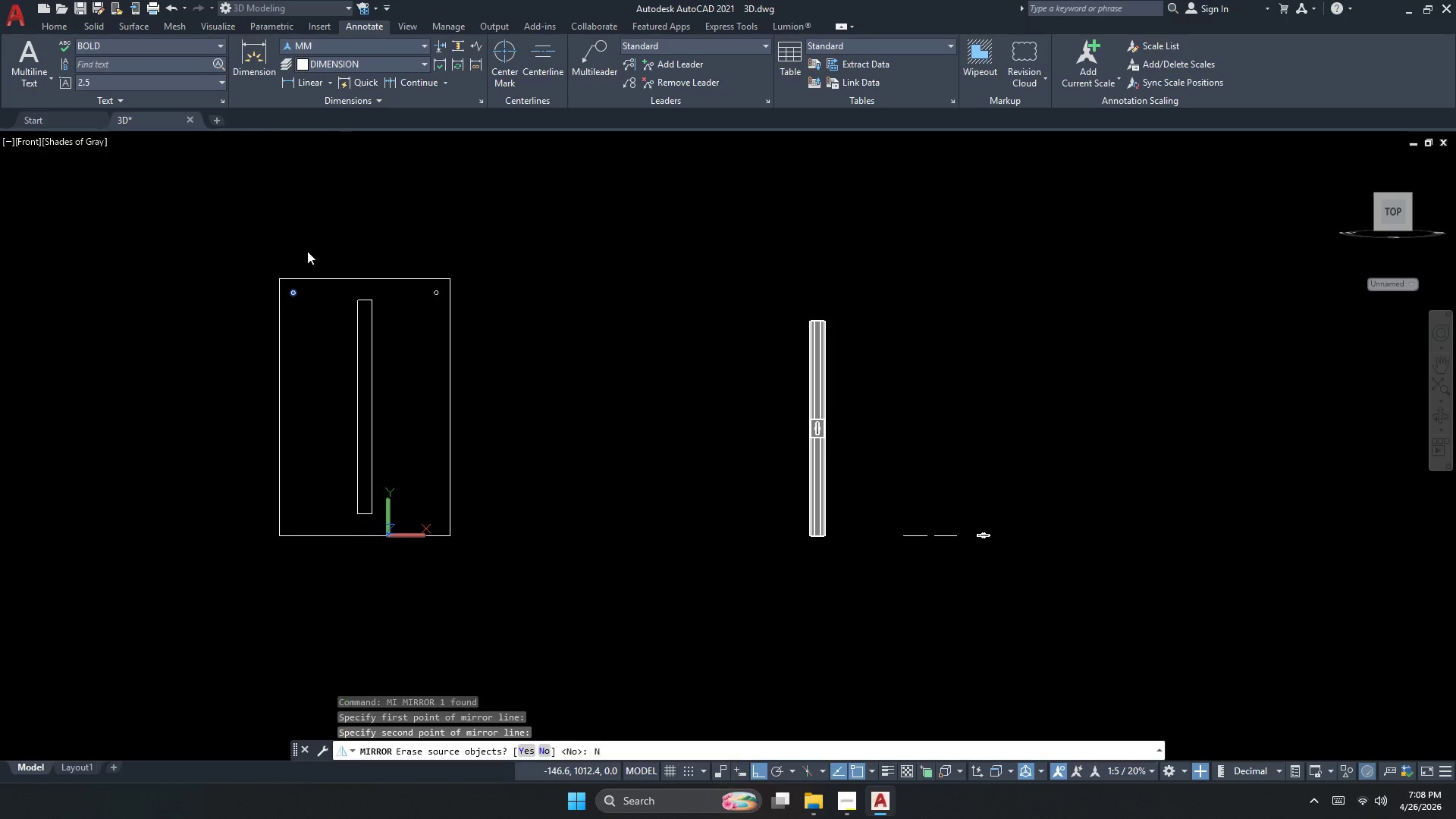 
key(Space)
 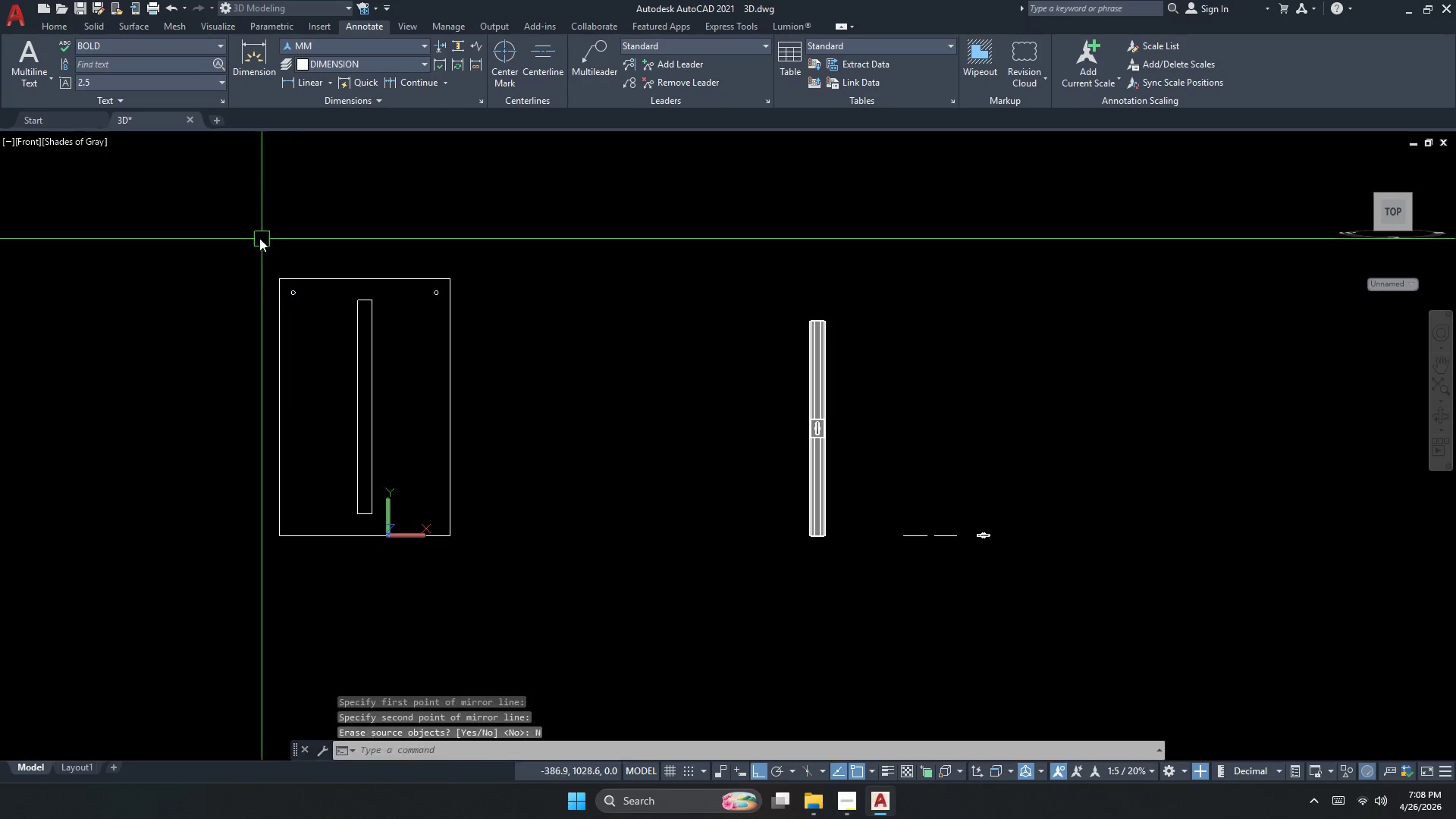 
left_click_drag(start_coordinate=[257, 237], to_coordinate=[280, 247])
 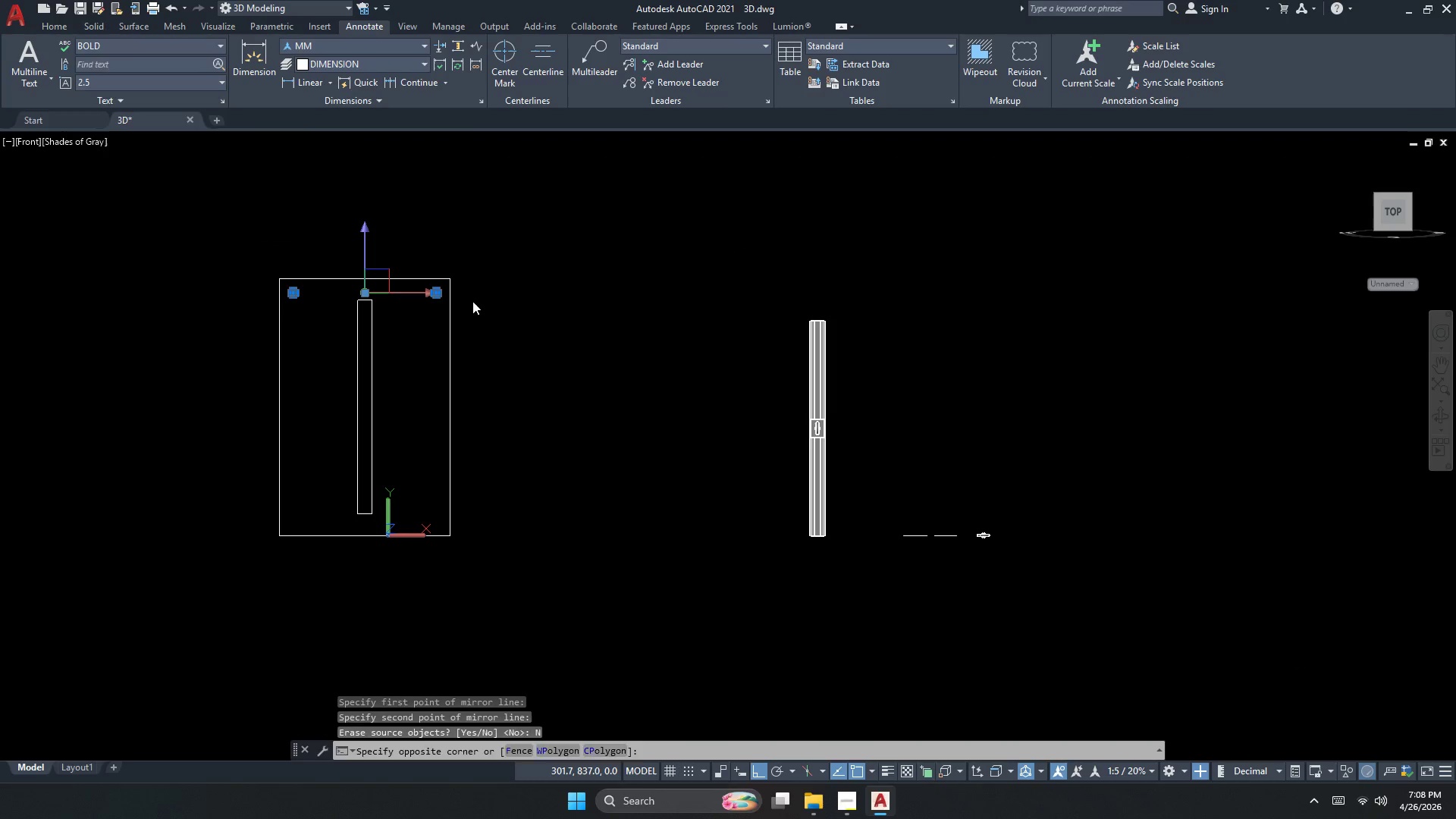 
double_click([472, 301])
 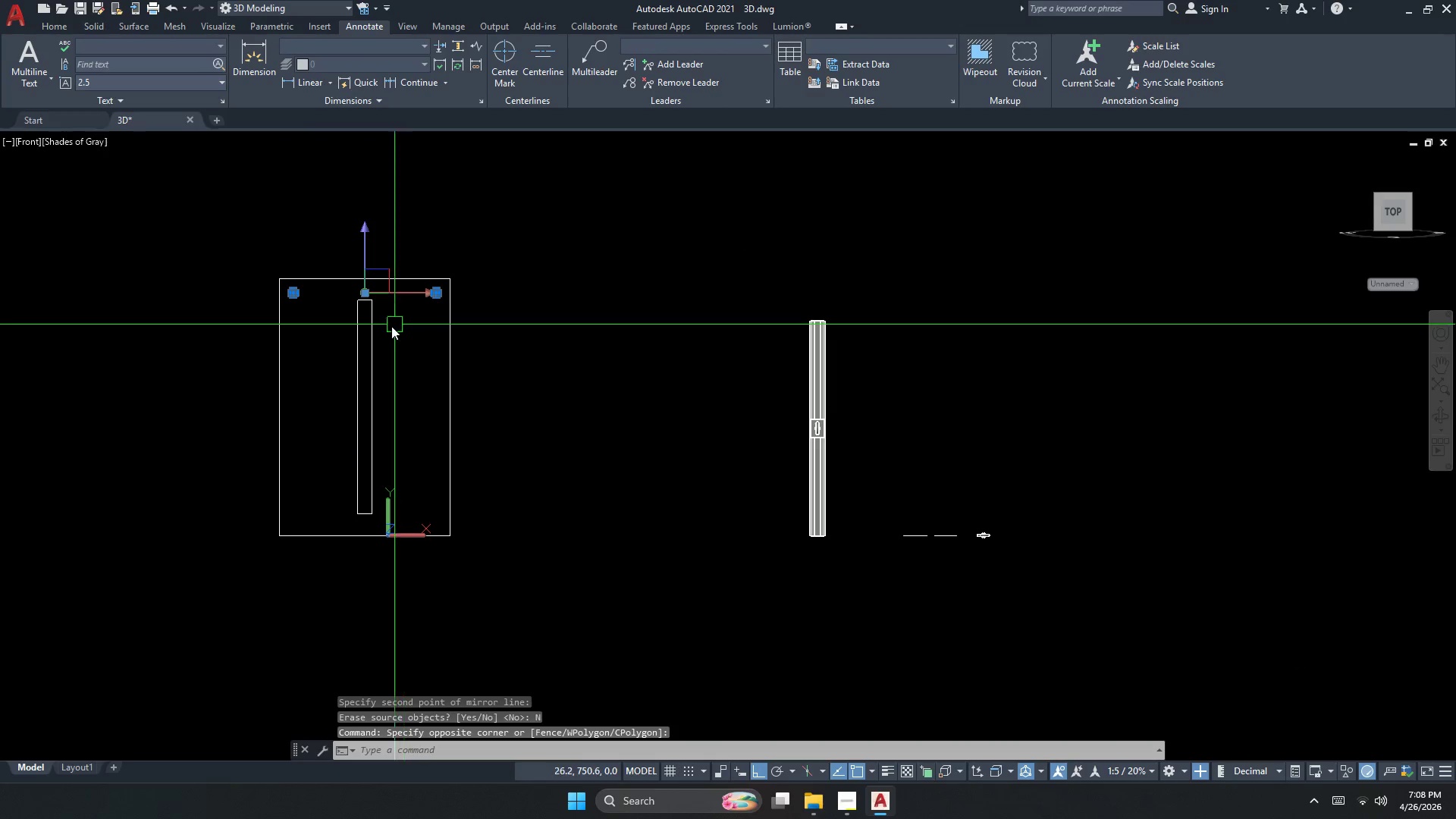 
type(mi )
 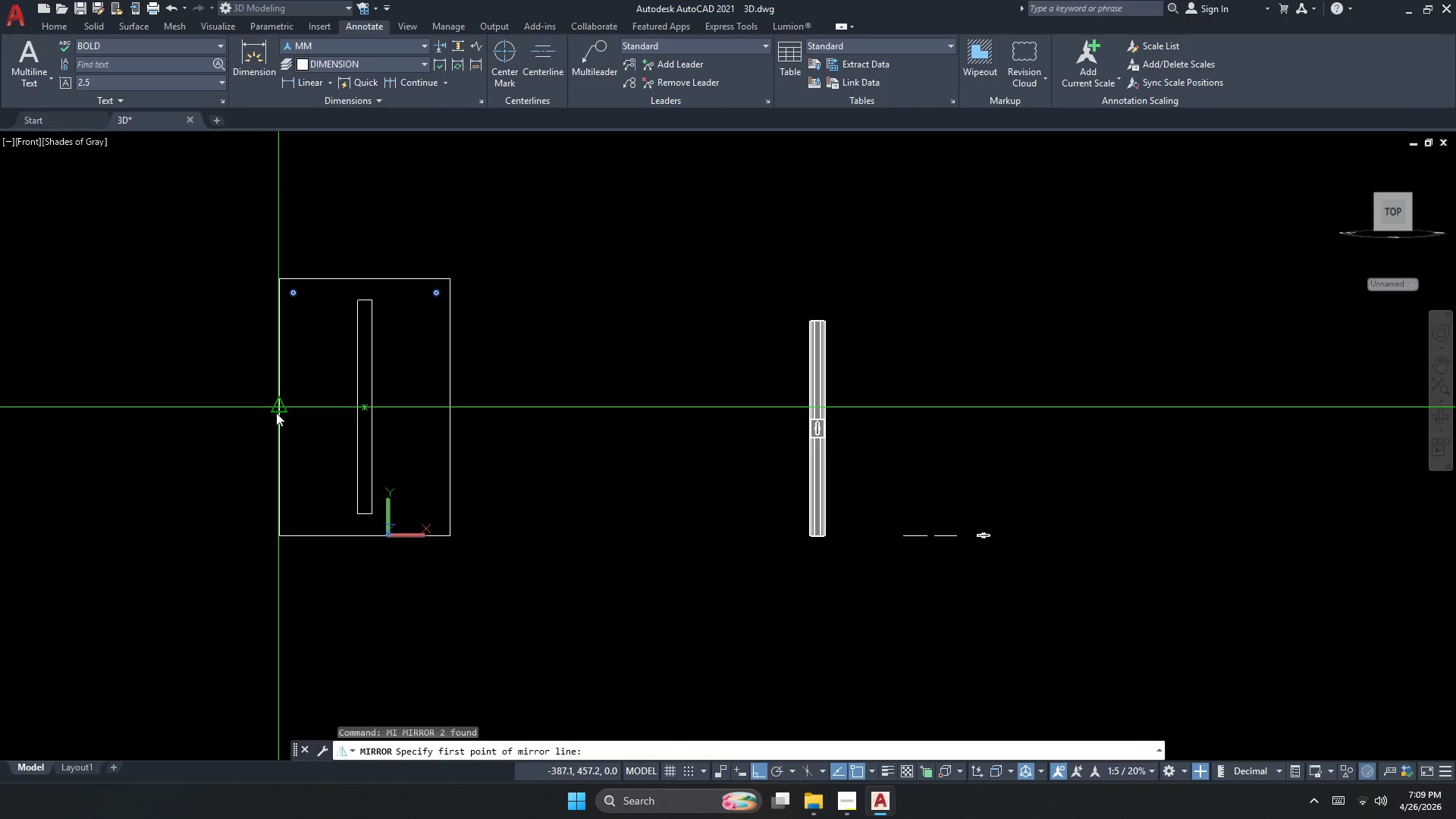 
double_click([240, 410])
 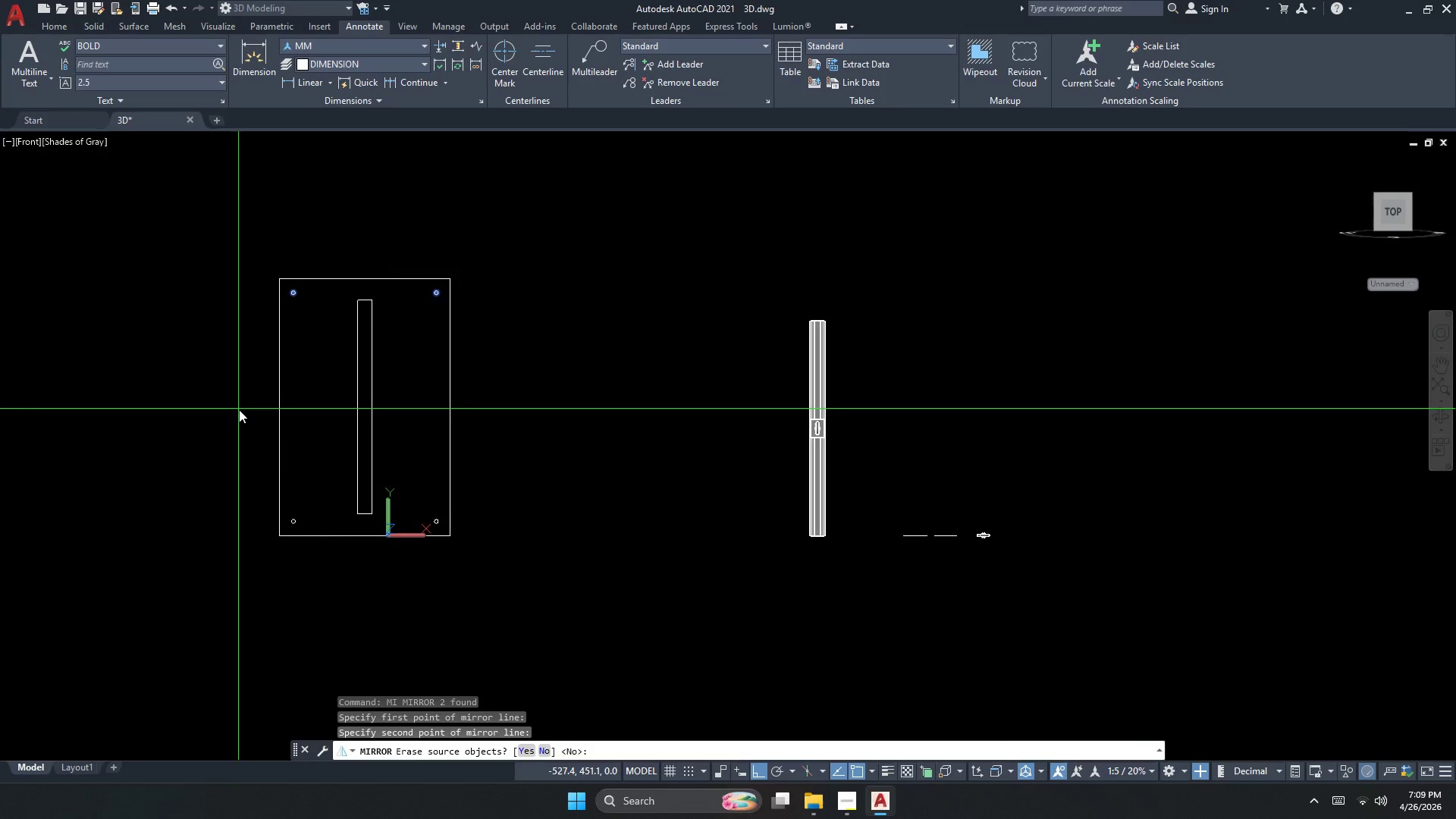 
key(N)
 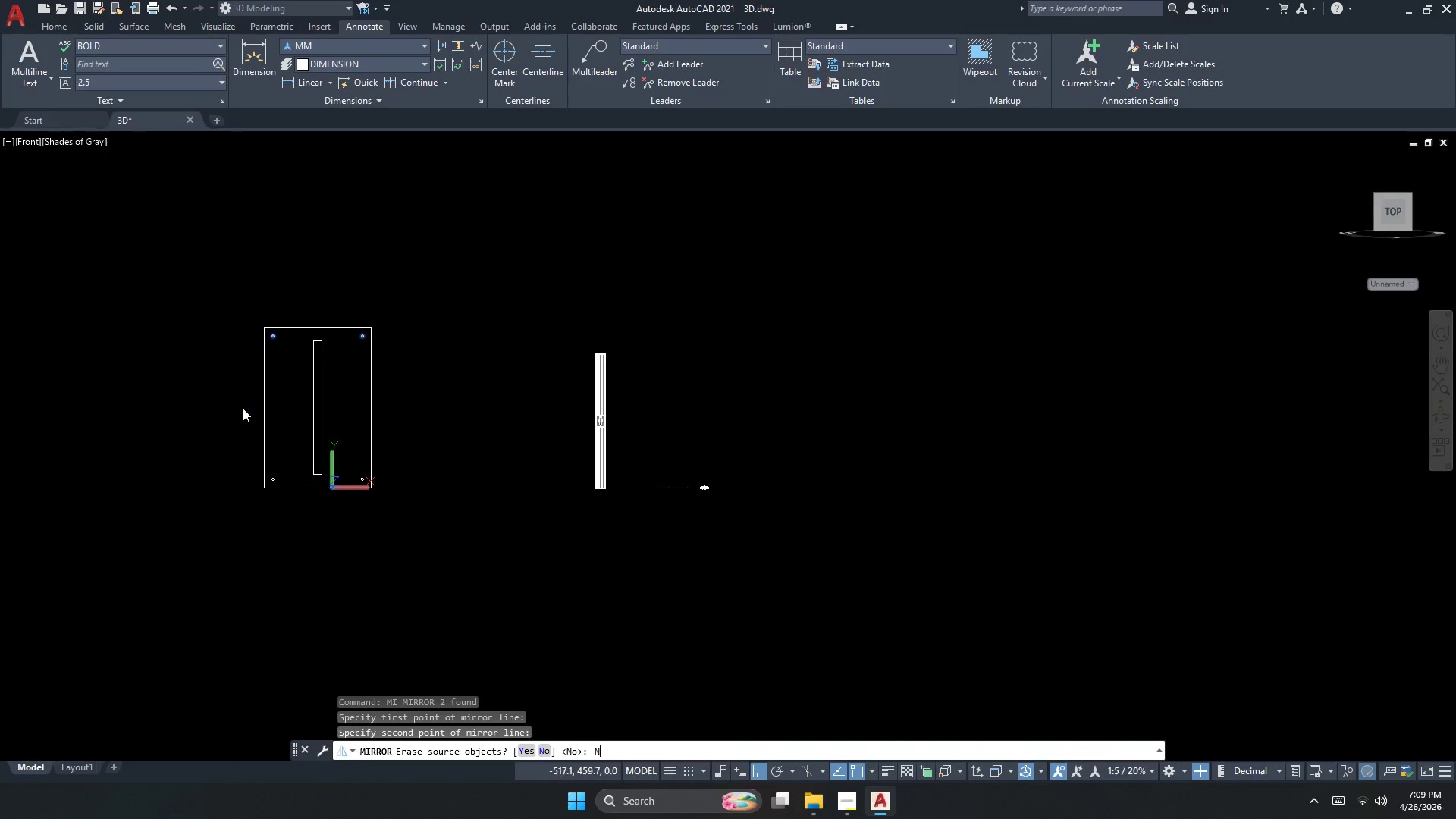 
scroll: coordinate [239, 410], scroll_direction: down, amount: 1.0
 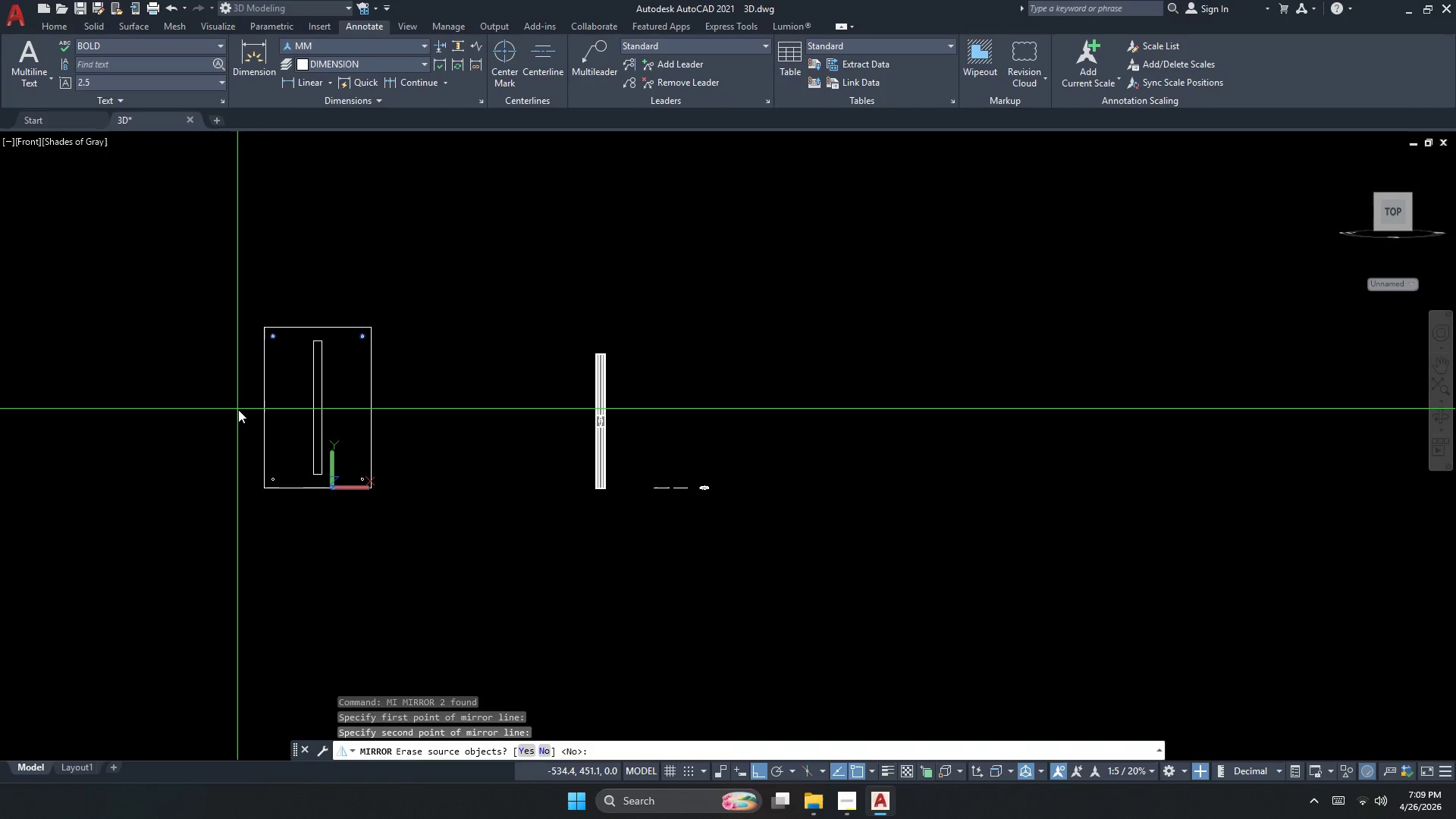 
key(Space)
 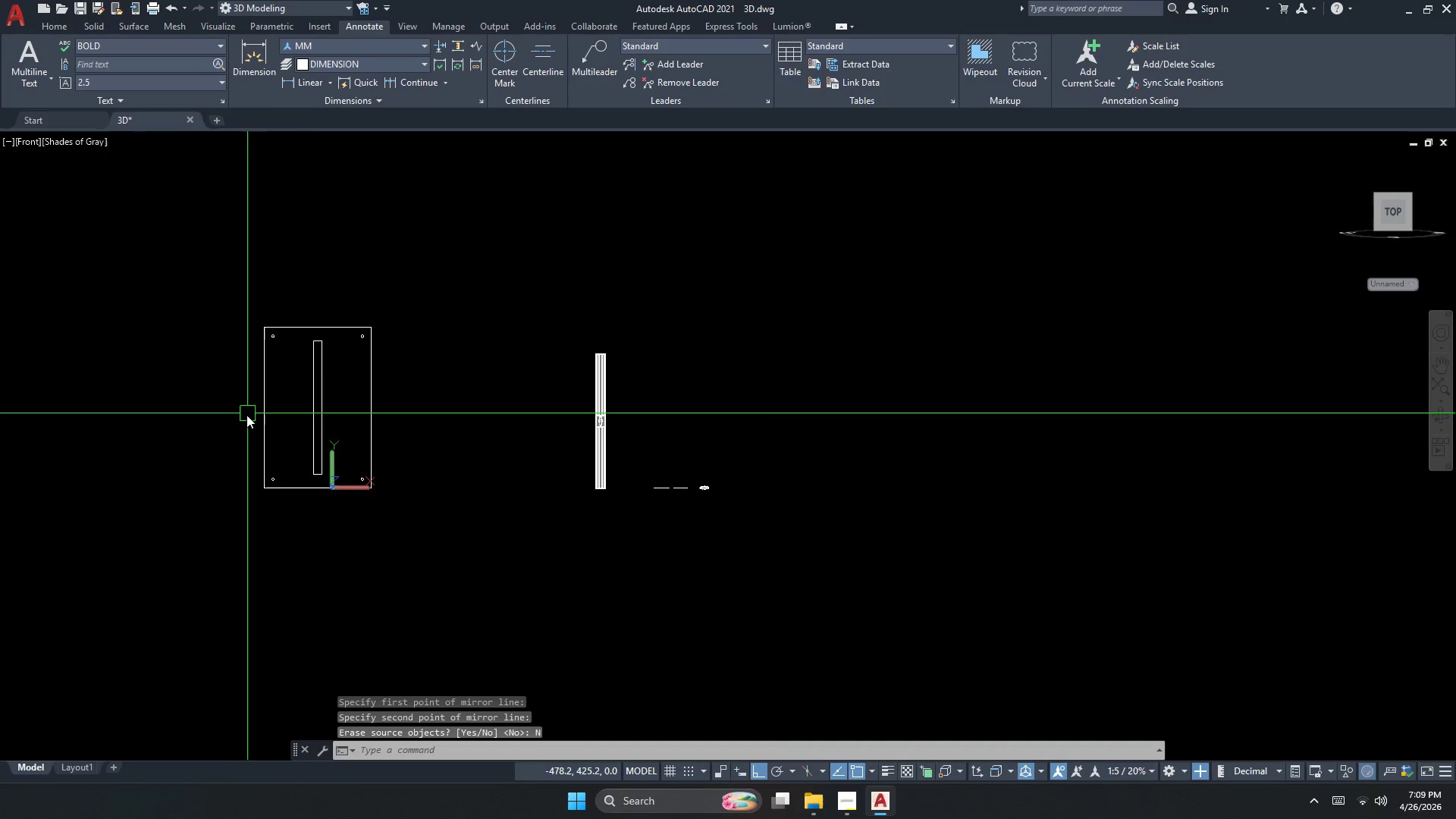 
key(Escape)
 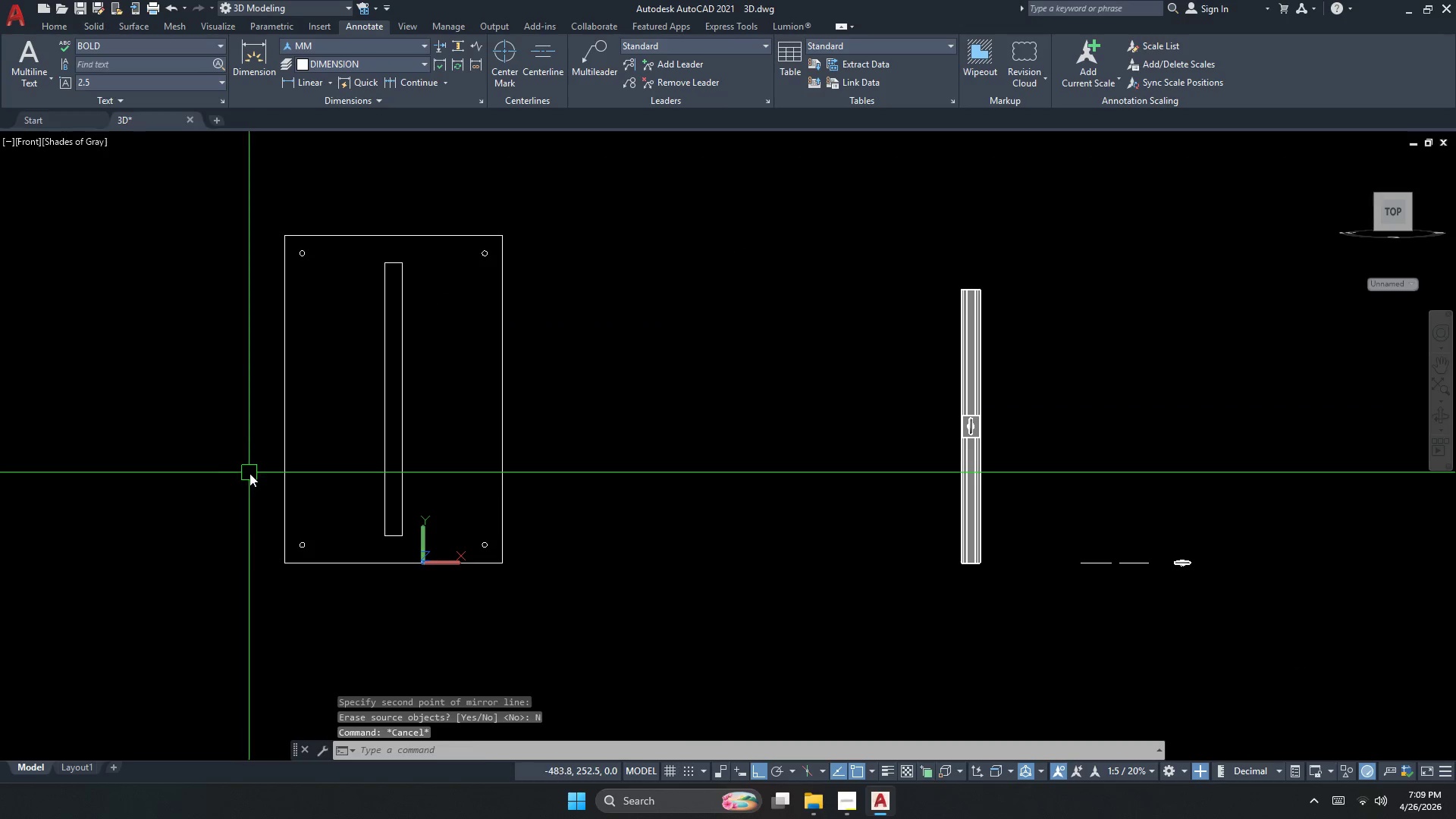 
scroll: coordinate [241, 420], scroll_direction: up, amount: 2.0
 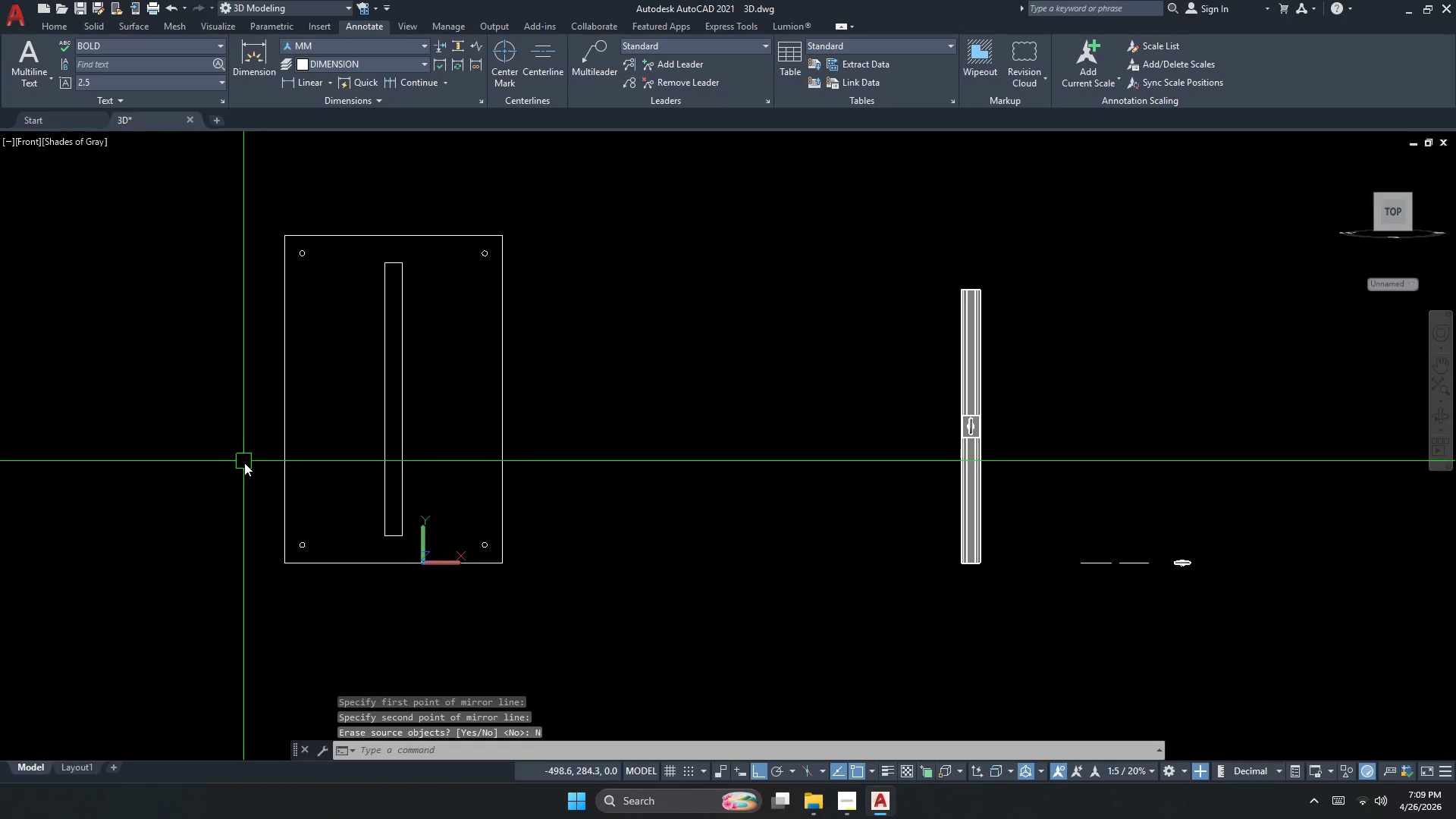 
left_click_drag(start_coordinate=[250, 473], to_coordinate=[465, 561])
 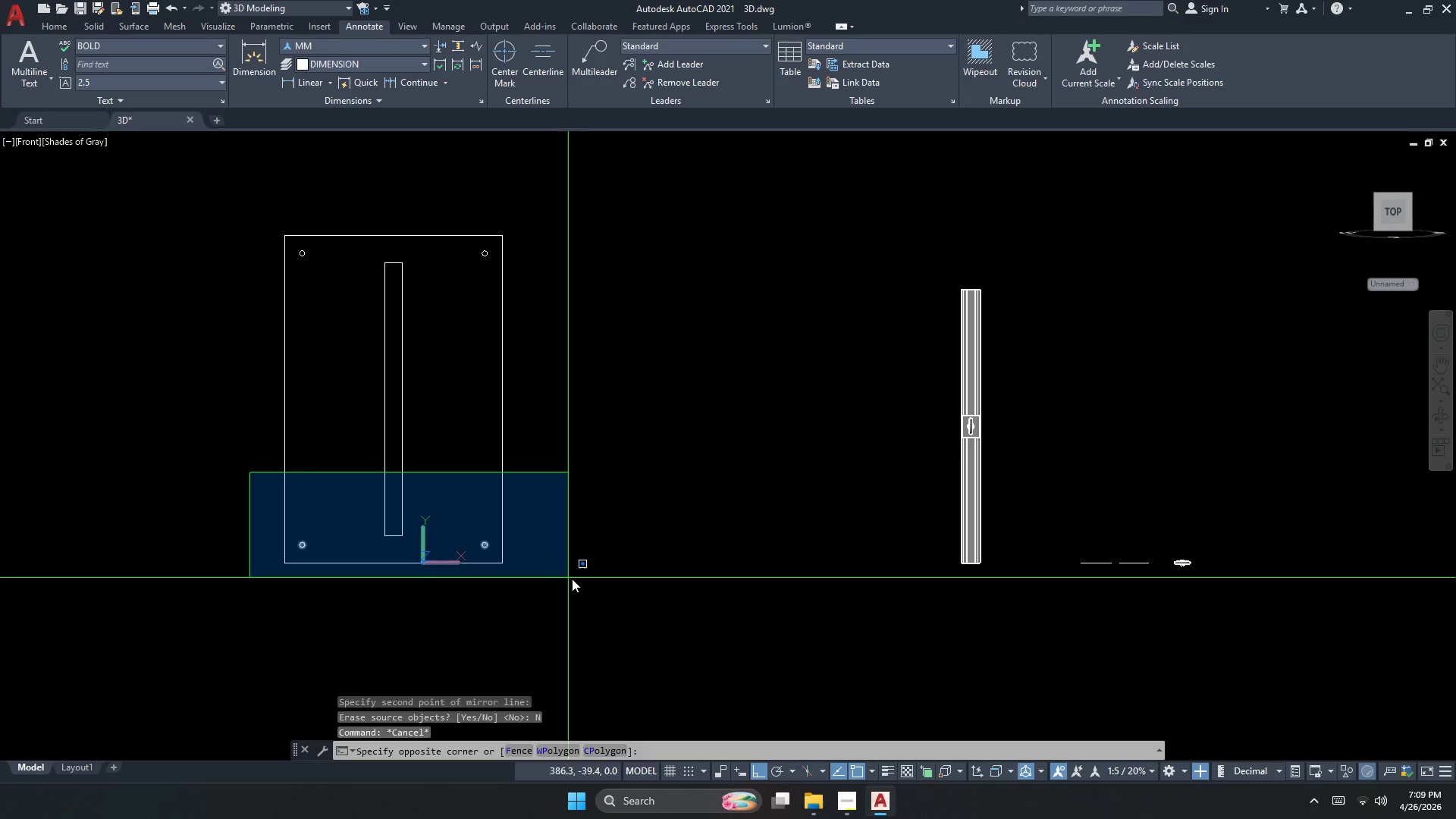 
double_click([573, 579])
 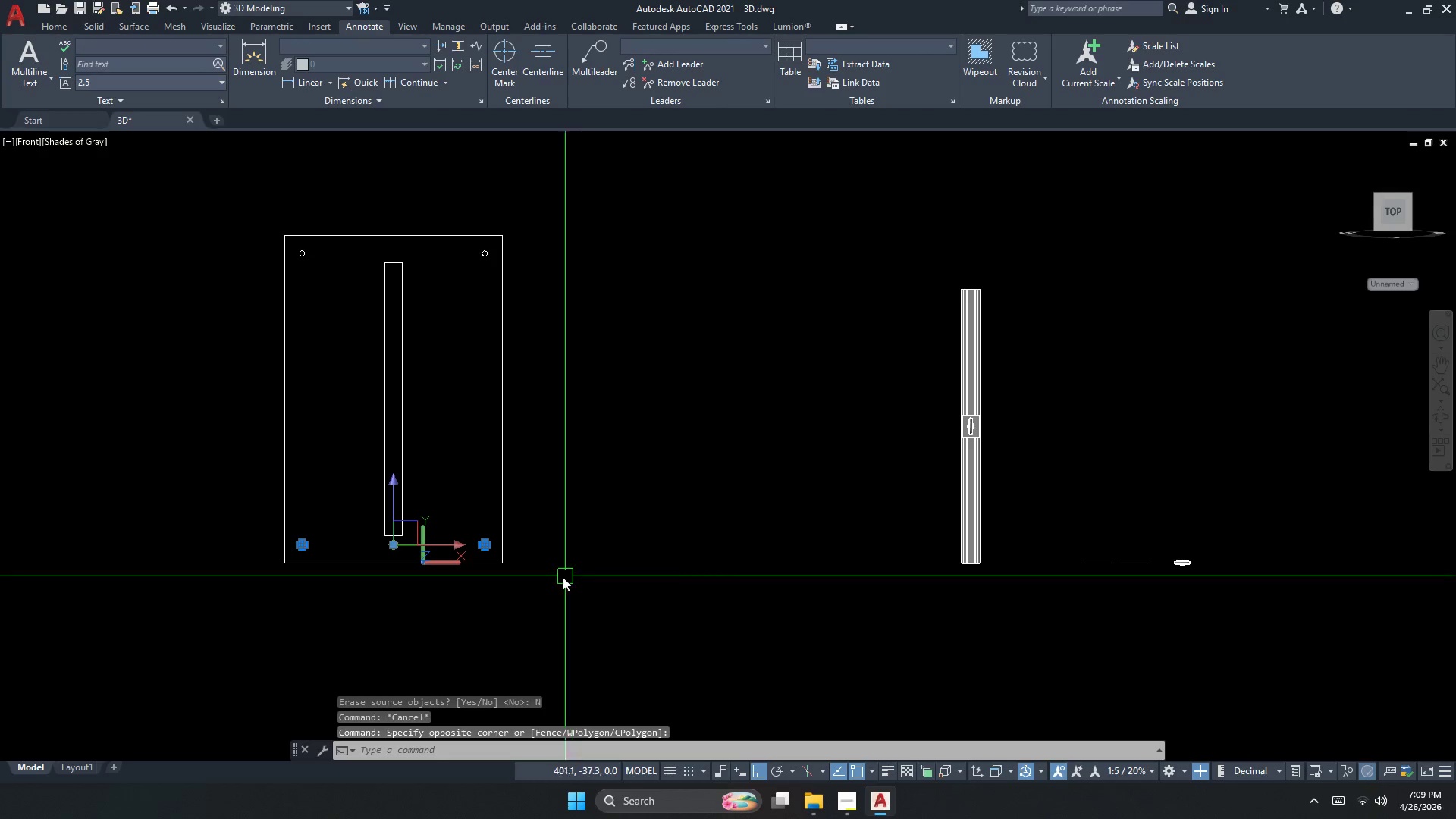 
key(Escape)
 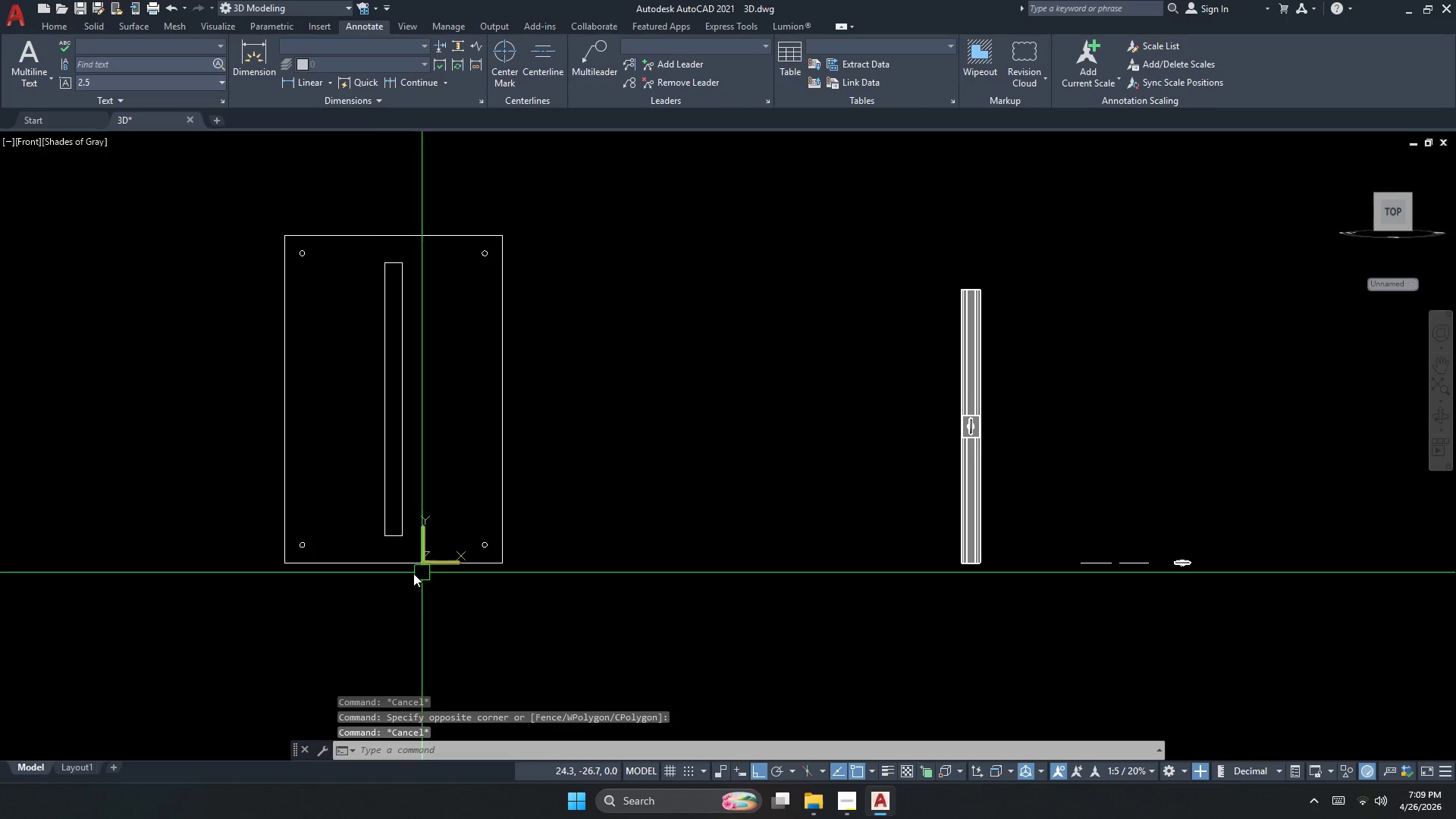 
key(Escape)
 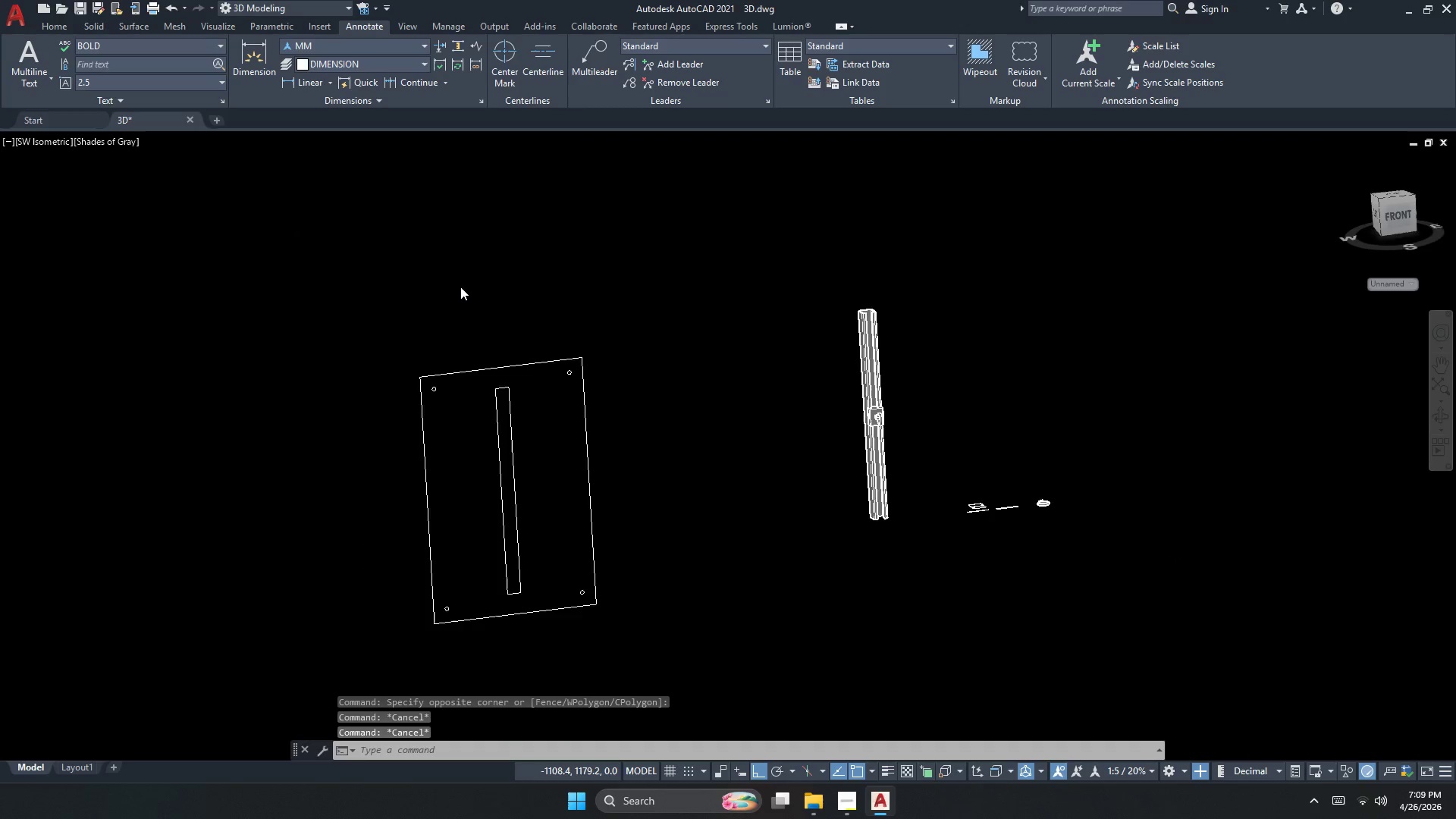 
left_click([572, 423])
 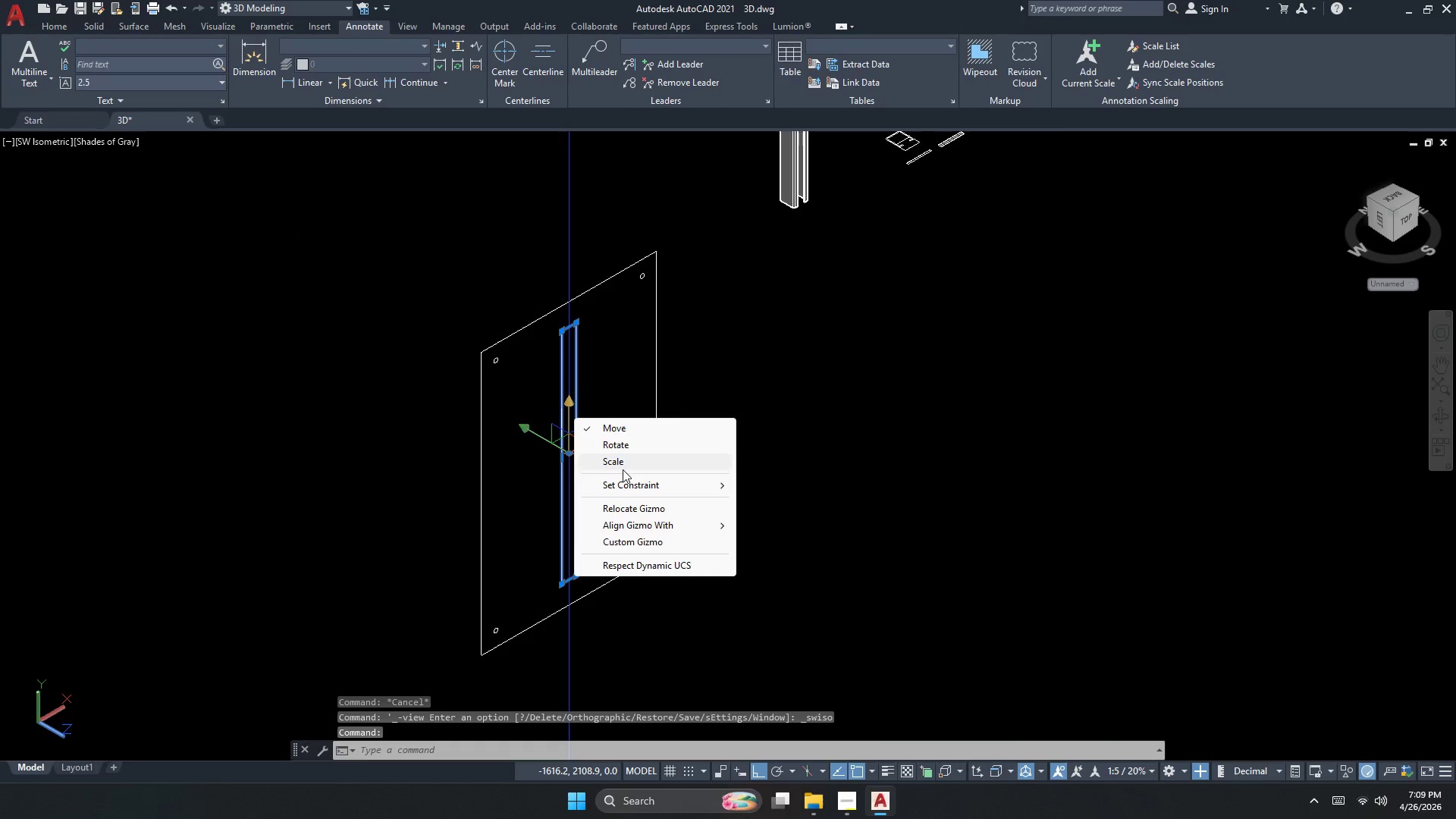 
scroll: coordinate [519, 463], scroll_direction: up, amount: 2.0